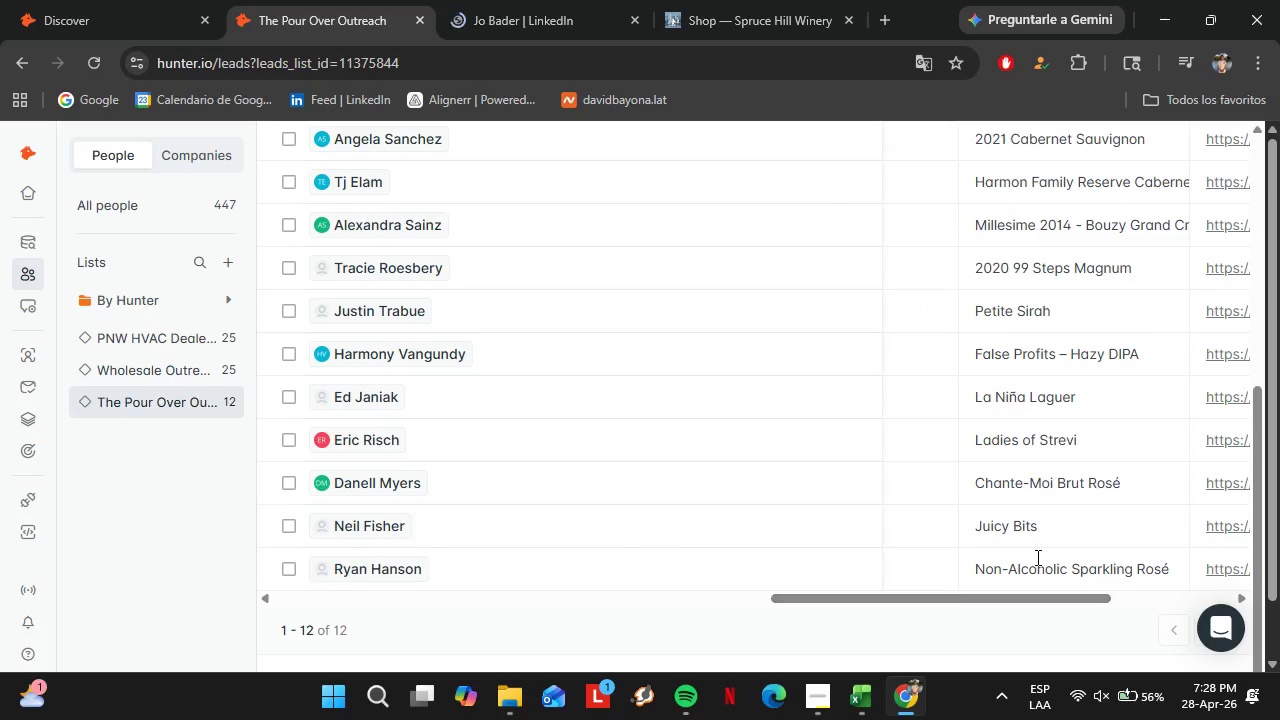 
scroll: coordinate [971, 573], scroll_direction: up, amount: 4.0
 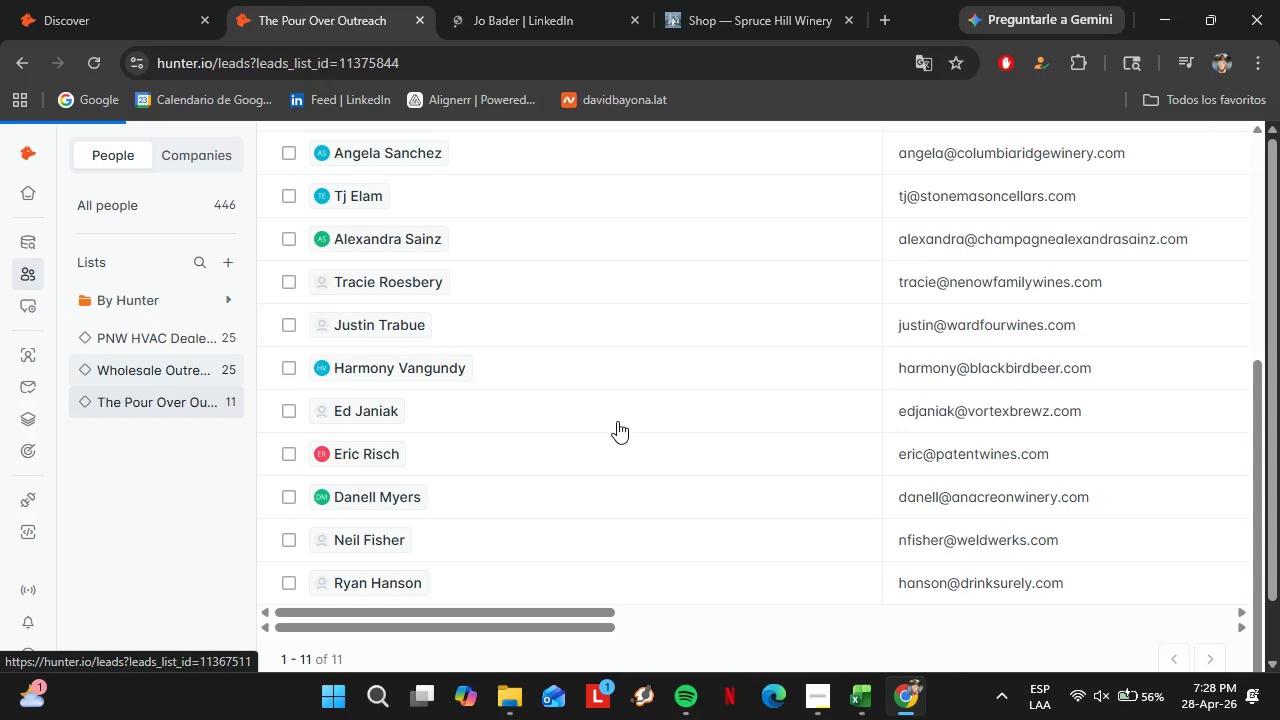 
scroll: coordinate [971, 573], scroll_direction: down, amount: 5.0
 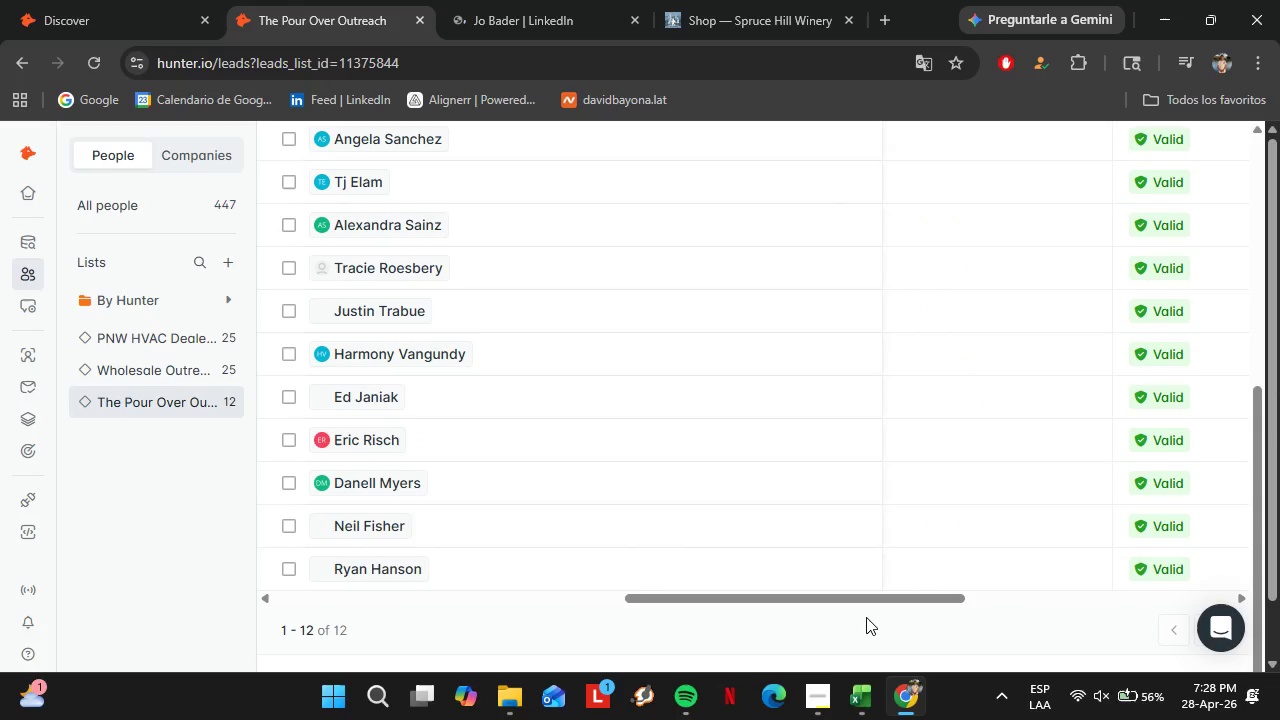 
double_click([1054, 392])
 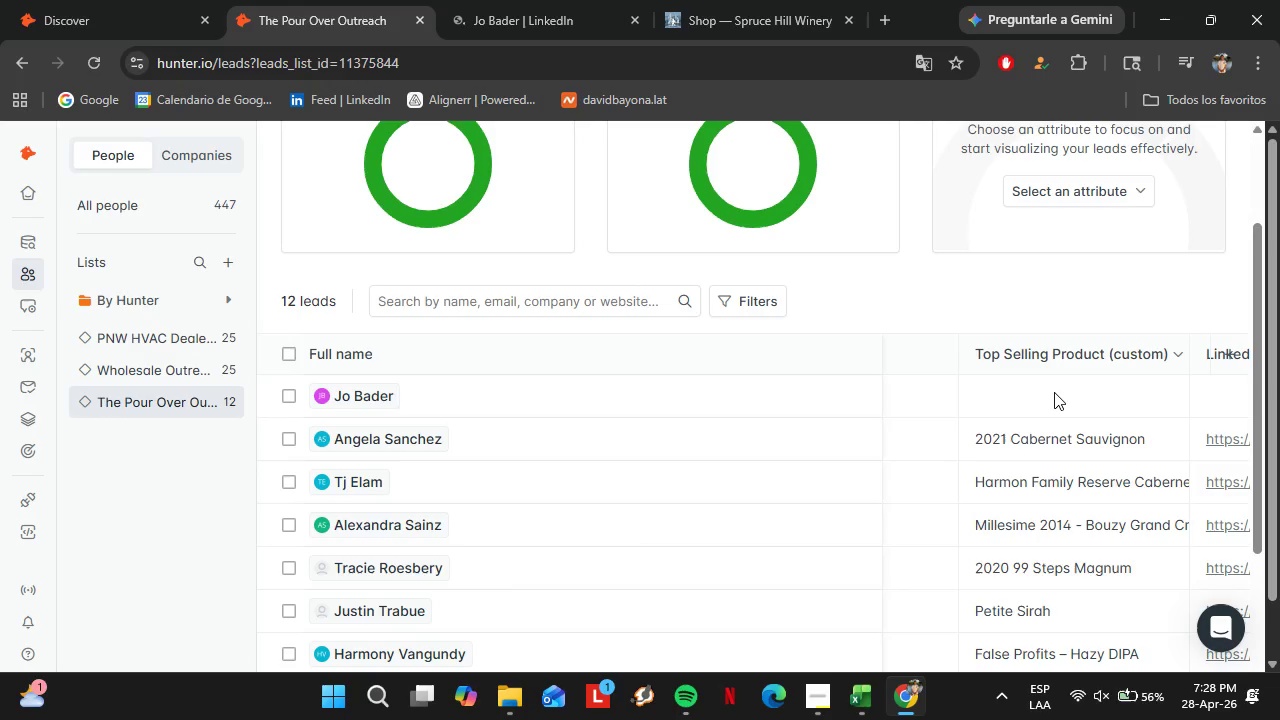 
triple_click([1054, 392])
 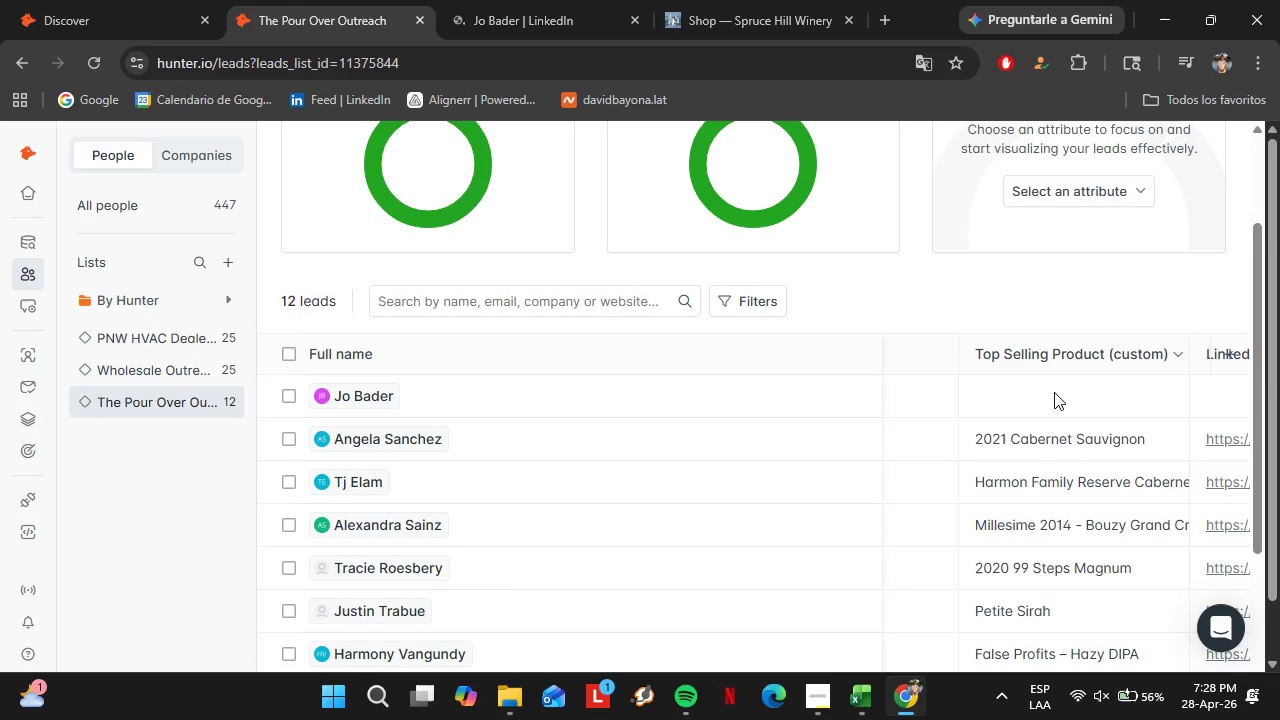 
key(Control+V)
 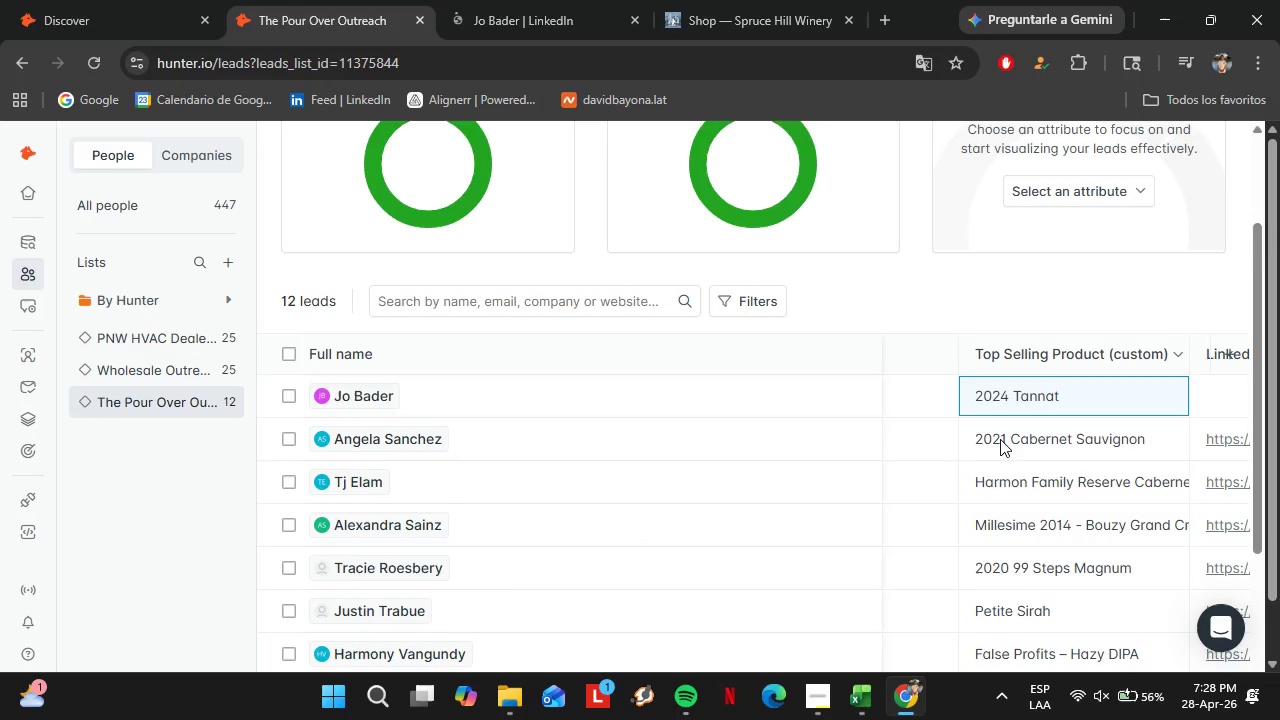 
scroll: coordinate [1042, 548], scroll_direction: up, amount: 3.0
 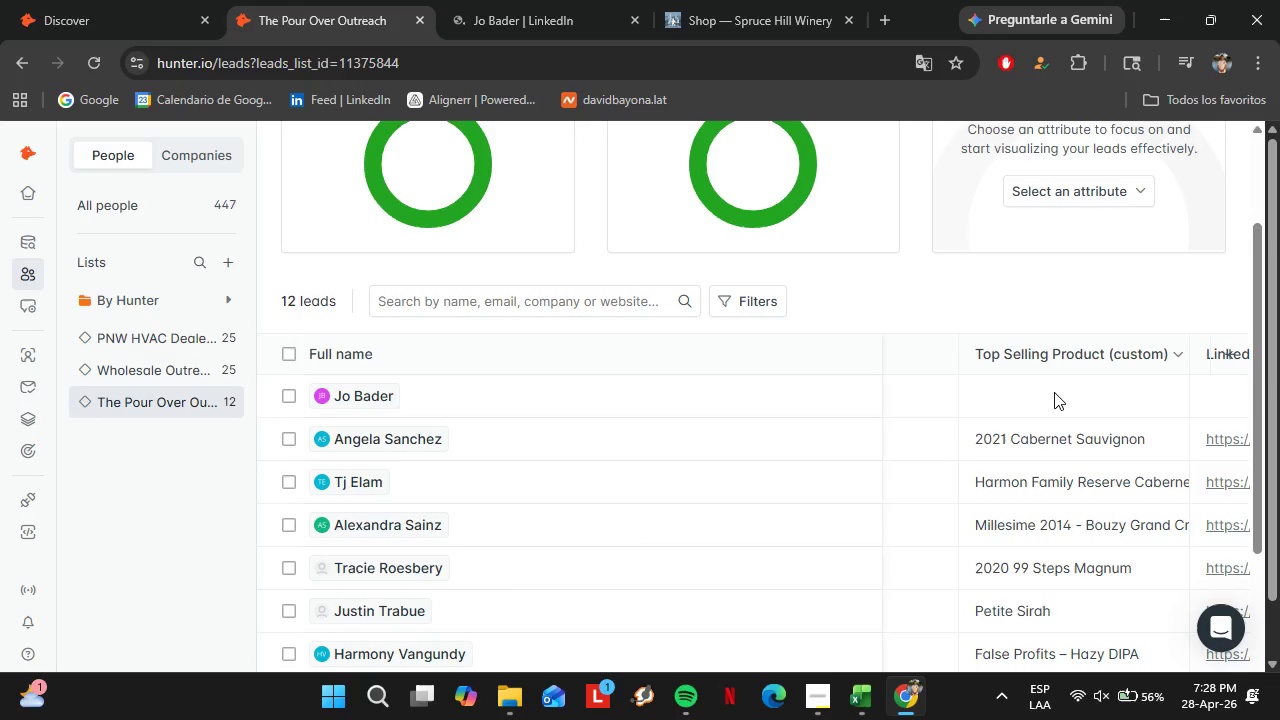 
key(Enter)
 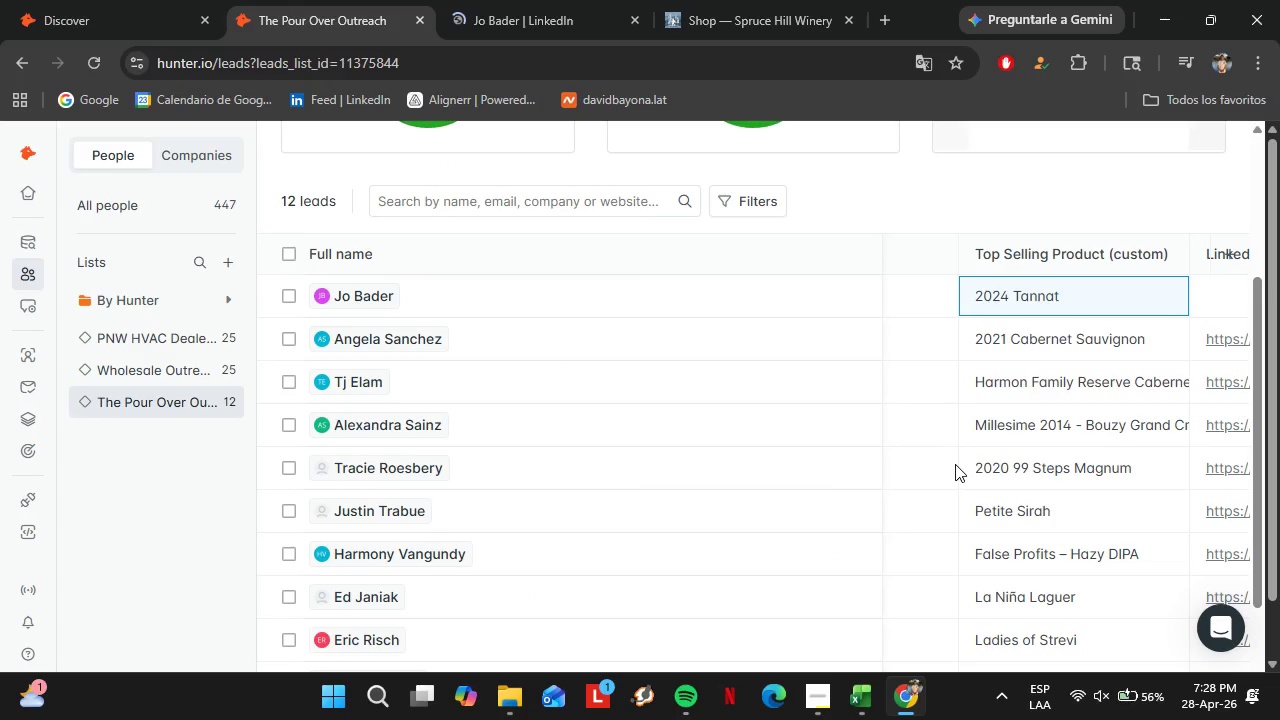 
scroll: coordinate [955, 464], scroll_direction: down, amount: 1.0
 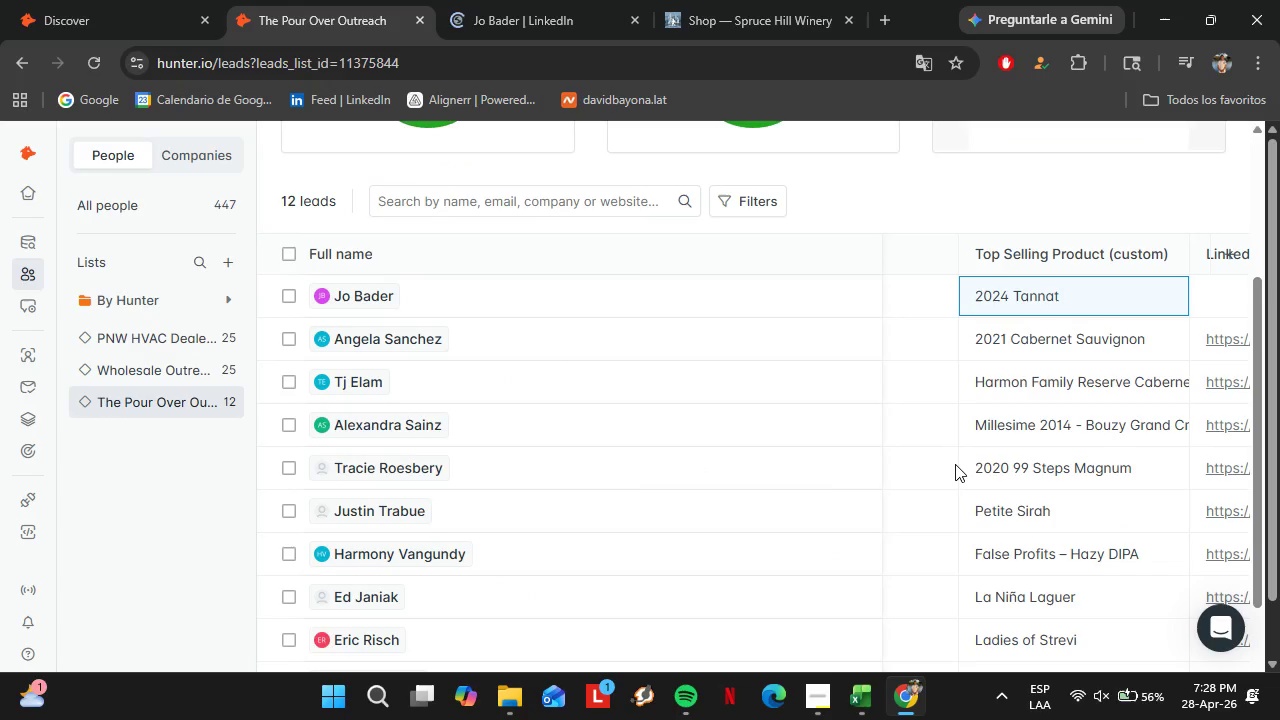 
left_click_drag(start_coordinate=[815, 601], to_coordinate=[909, 597])
 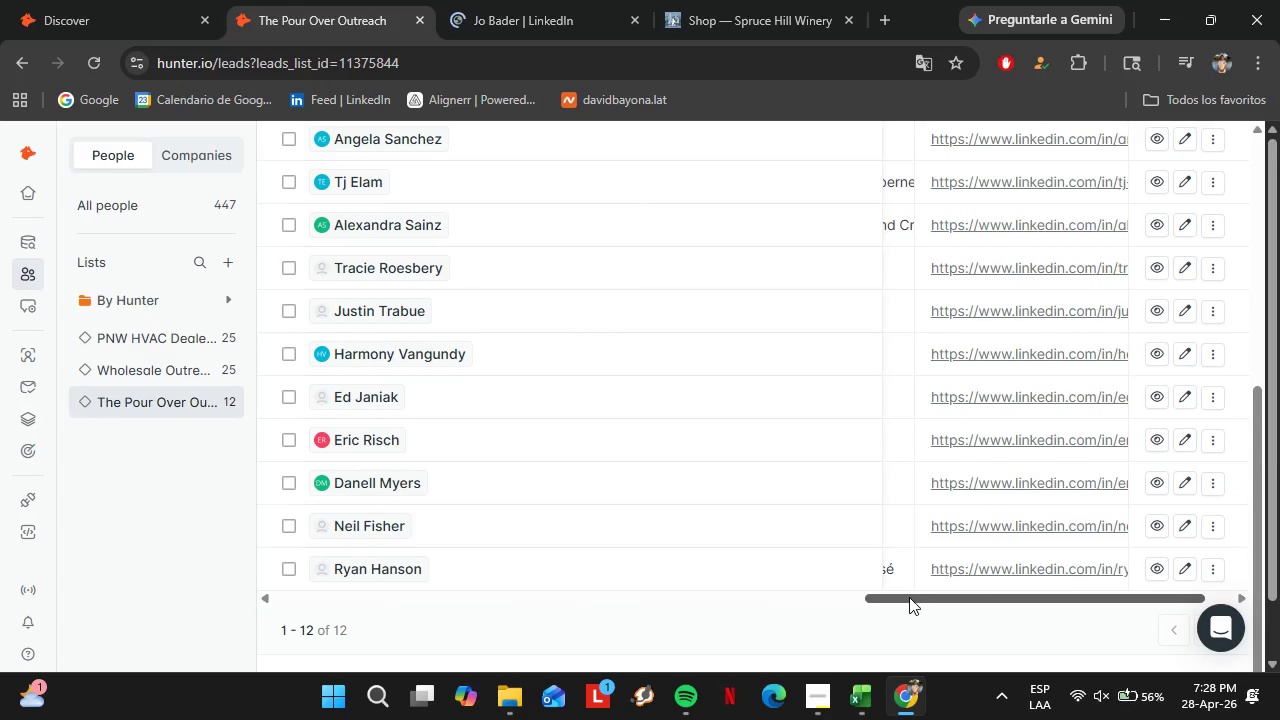 
scroll: coordinate [824, 459], scroll_direction: down, amount: 3.0
 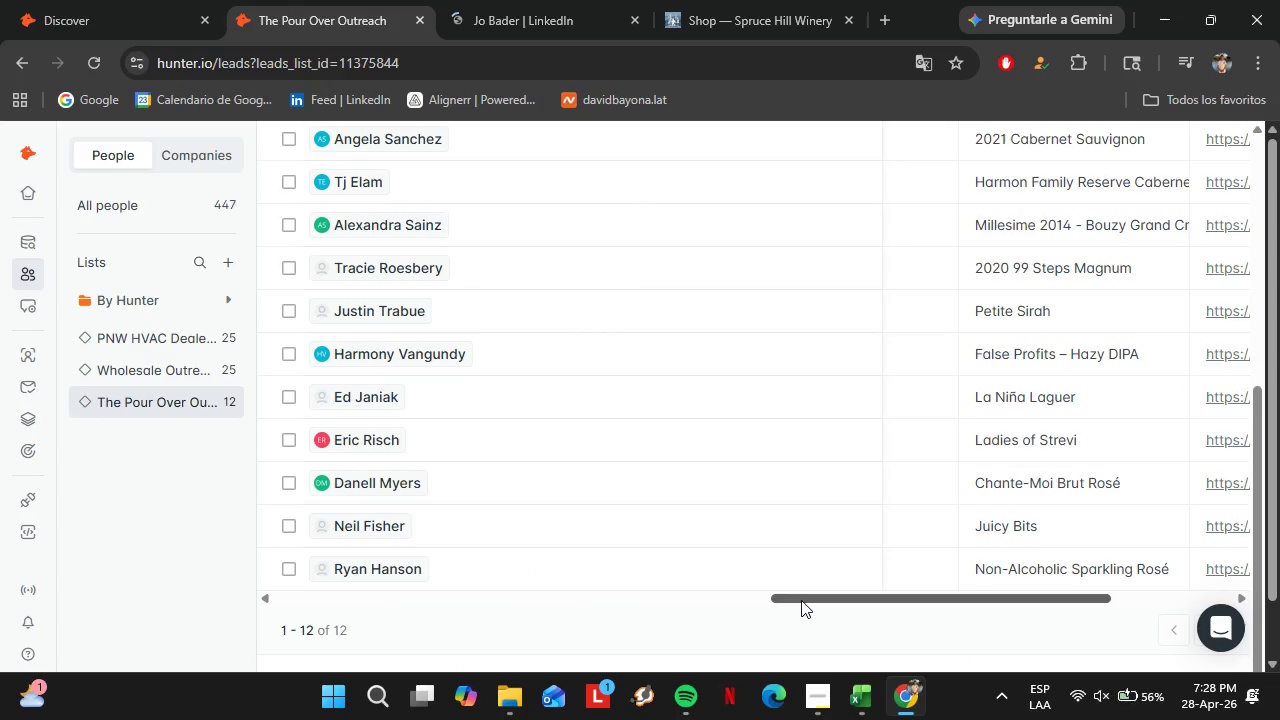 
left_click([493, 0])
 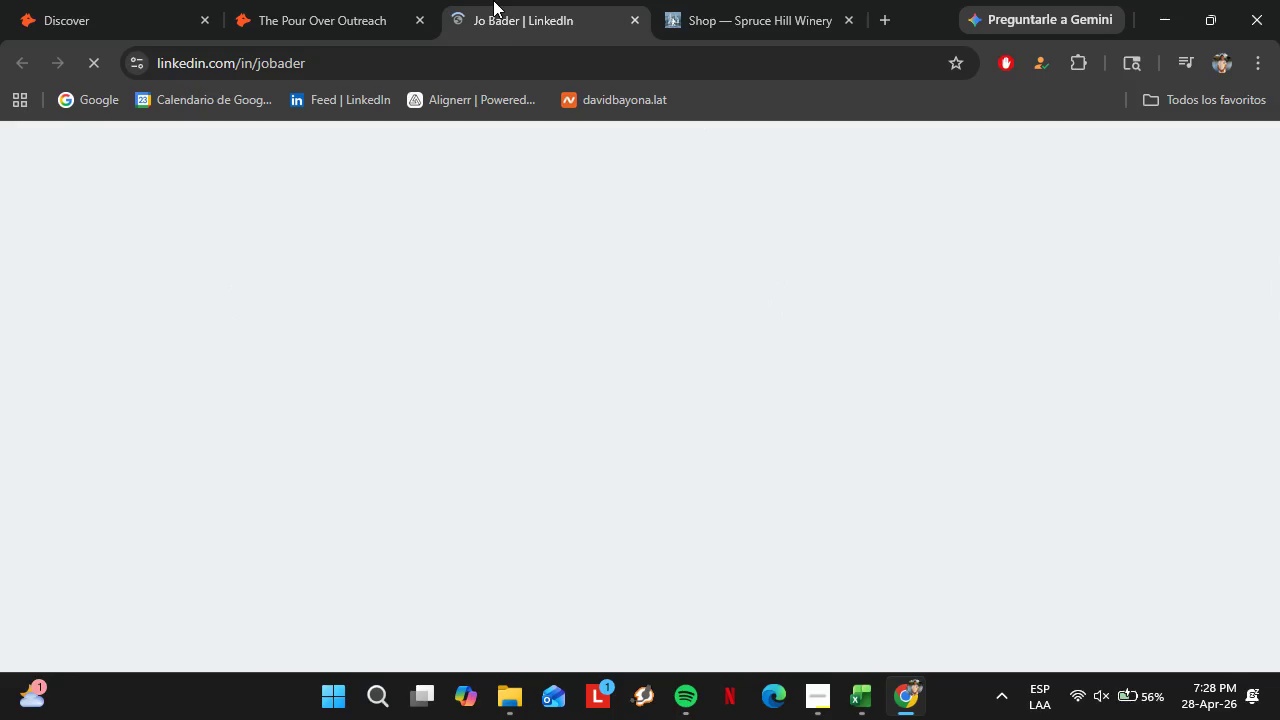 
left_click([321, 66])
 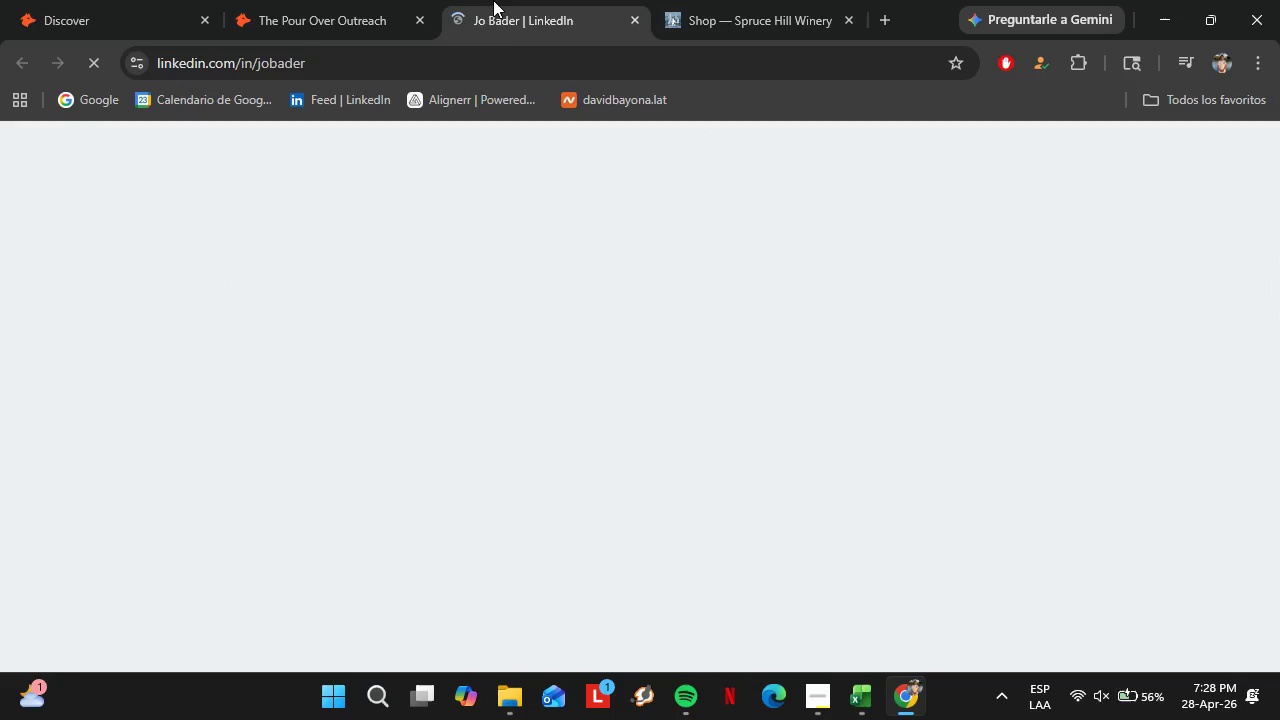 
scroll: coordinate [896, 550], scroll_direction: up, amount: 2.0
 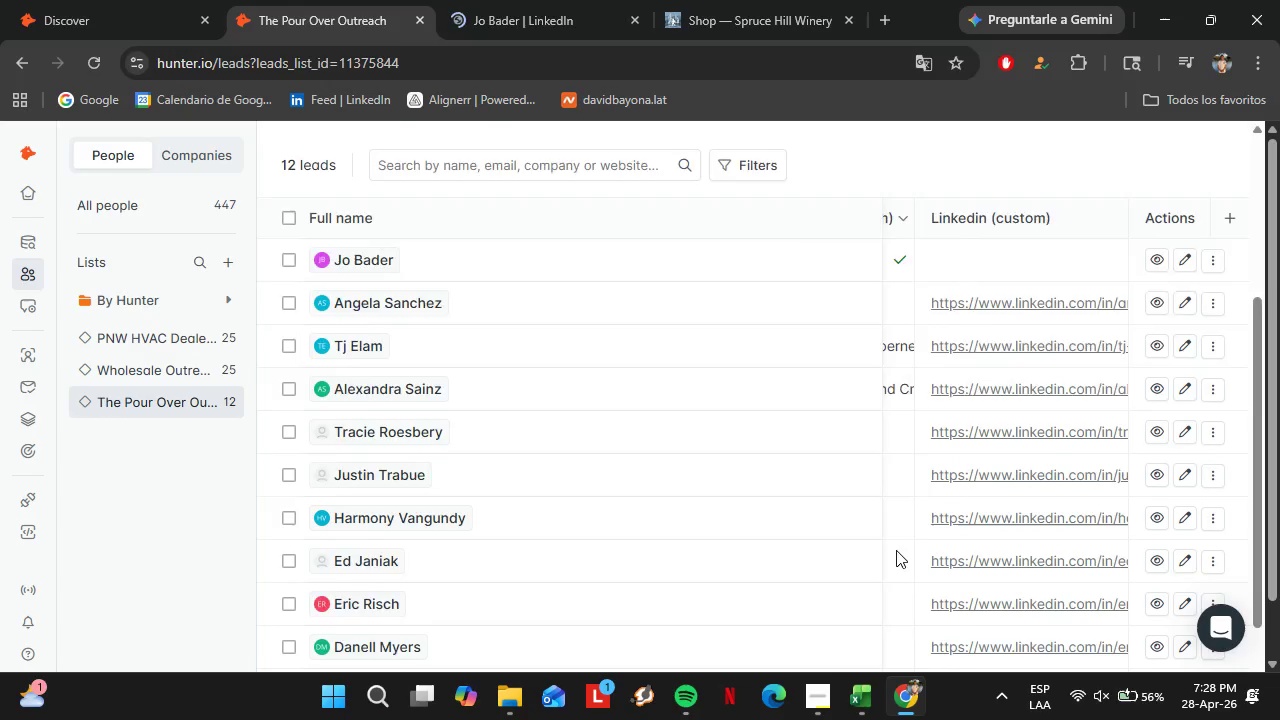 
key(Control+C)
 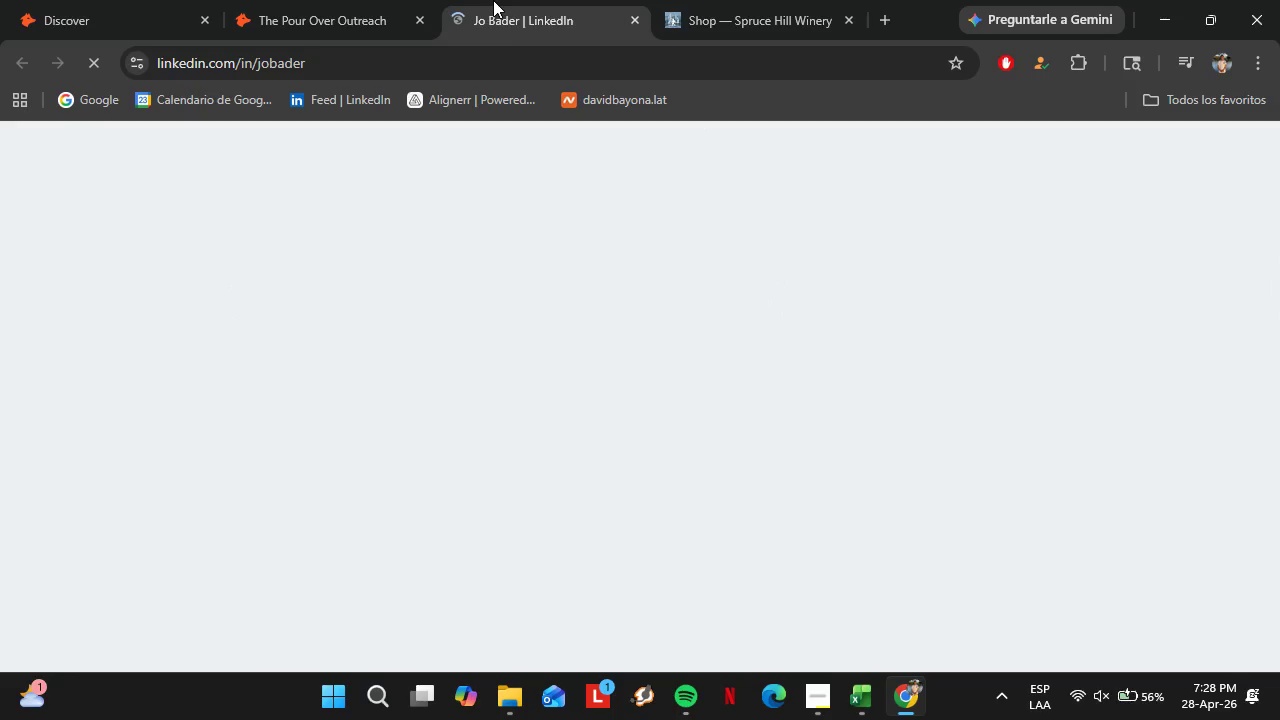 
left_click([266, 0])
 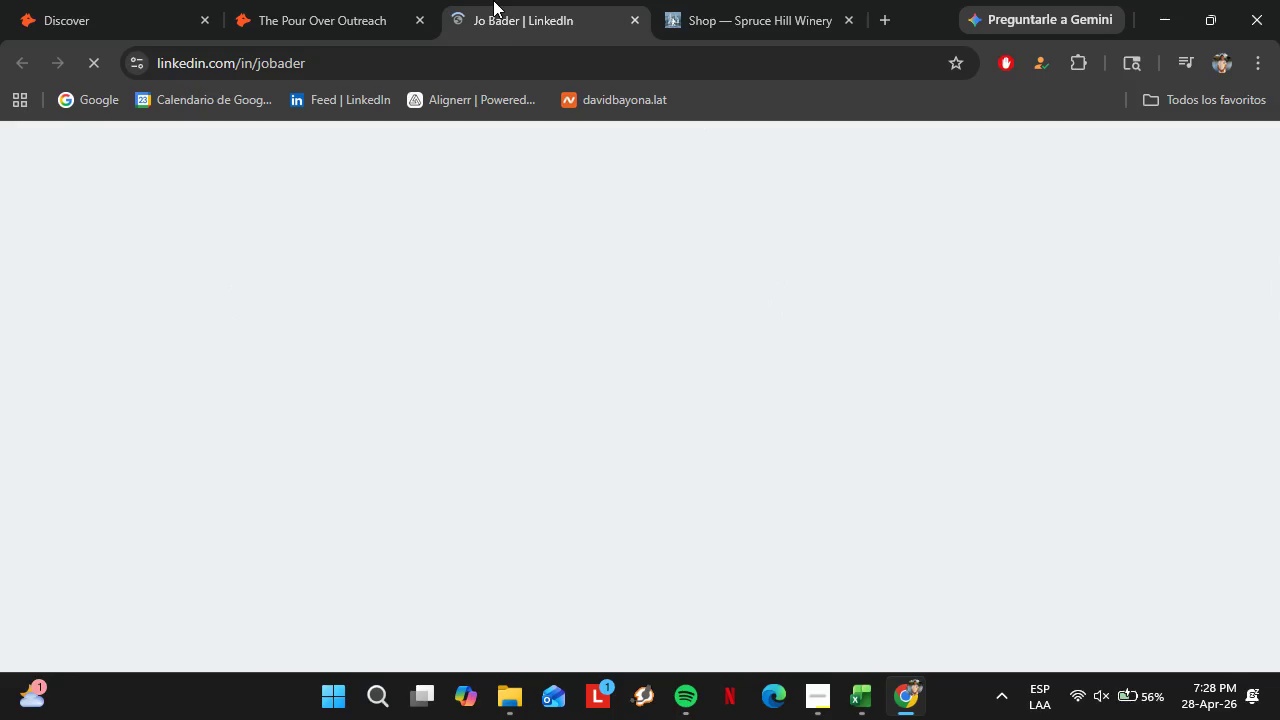 
double_click([1037, 406])
 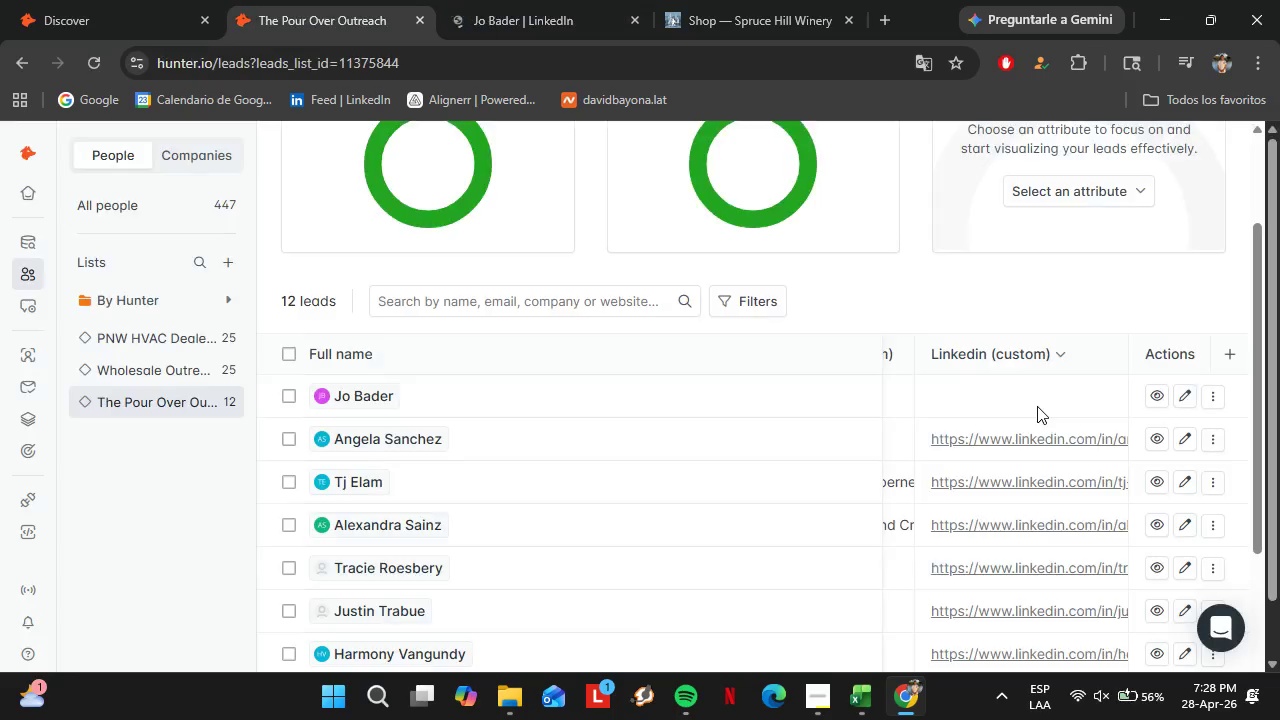 
triple_click([1037, 406])
 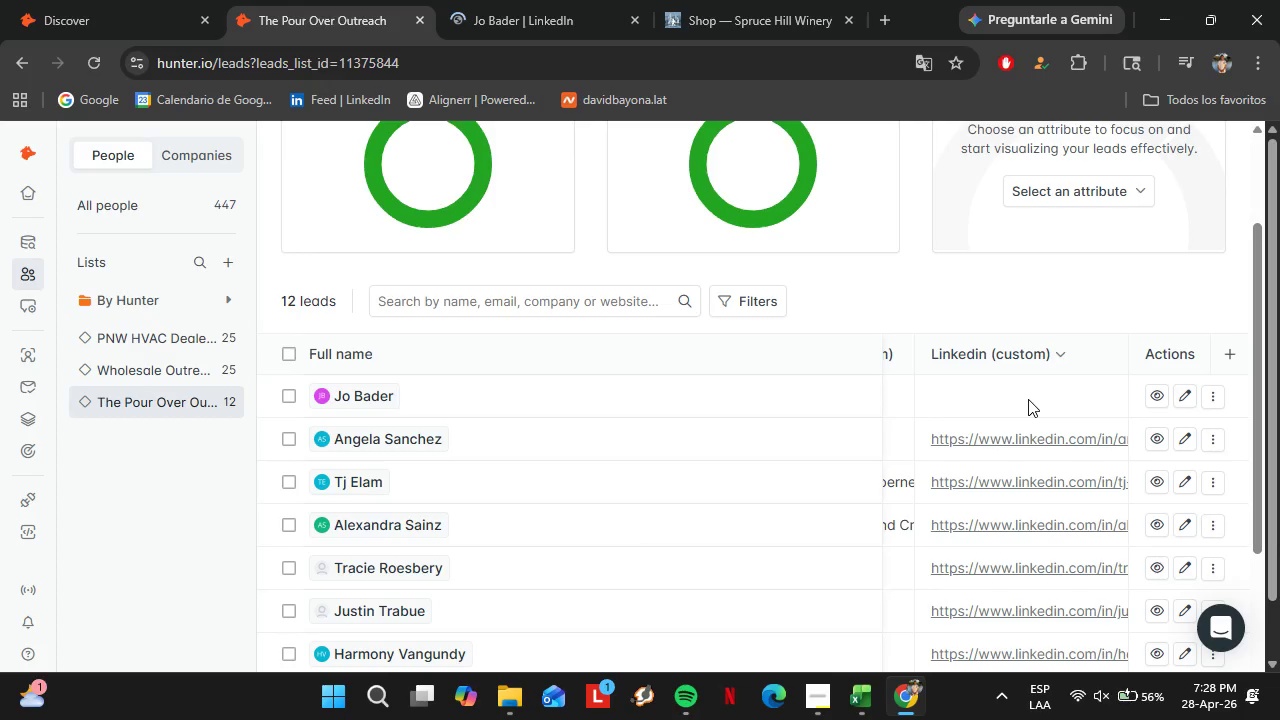 
double_click([1028, 399])
 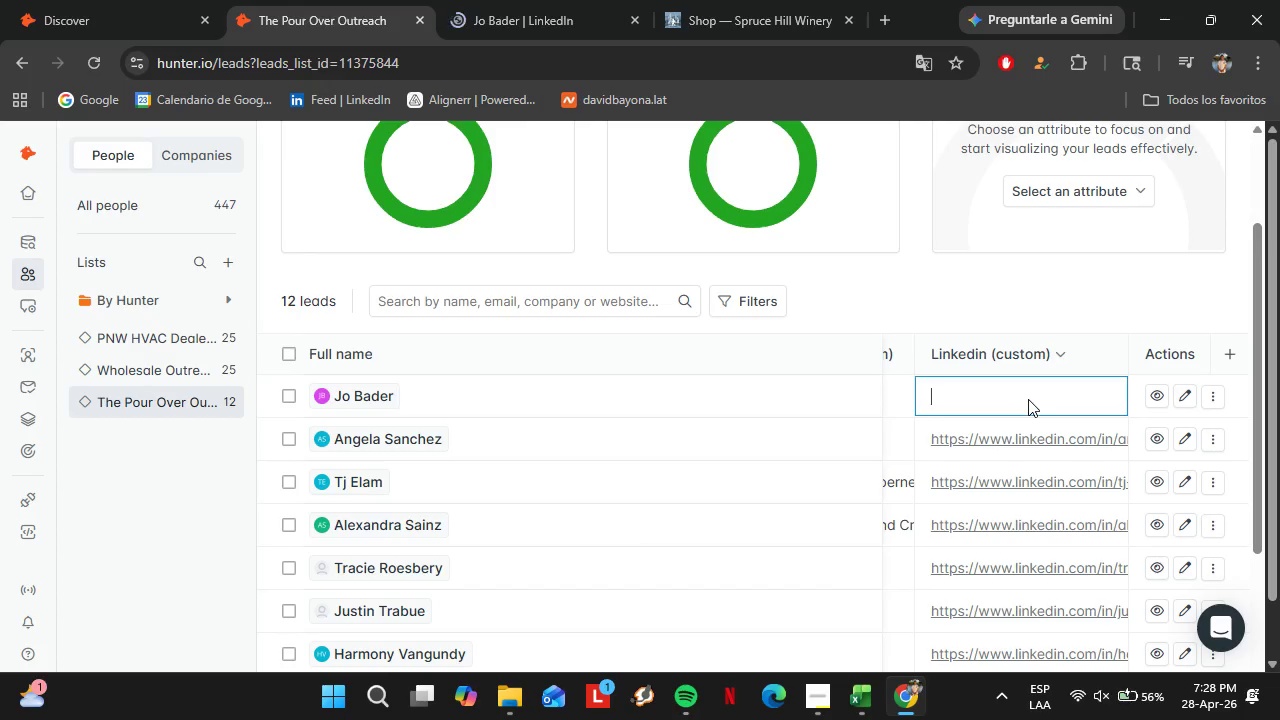 
triple_click([1028, 398])
 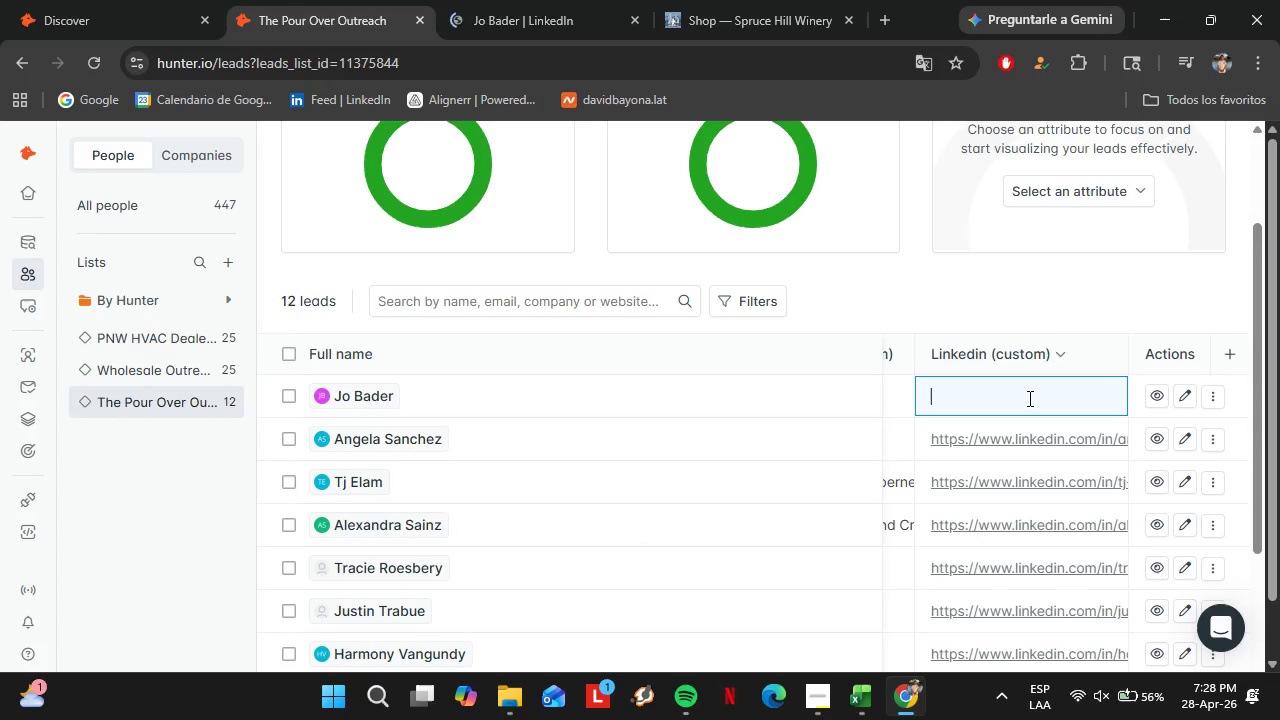 
key(Control+V)
 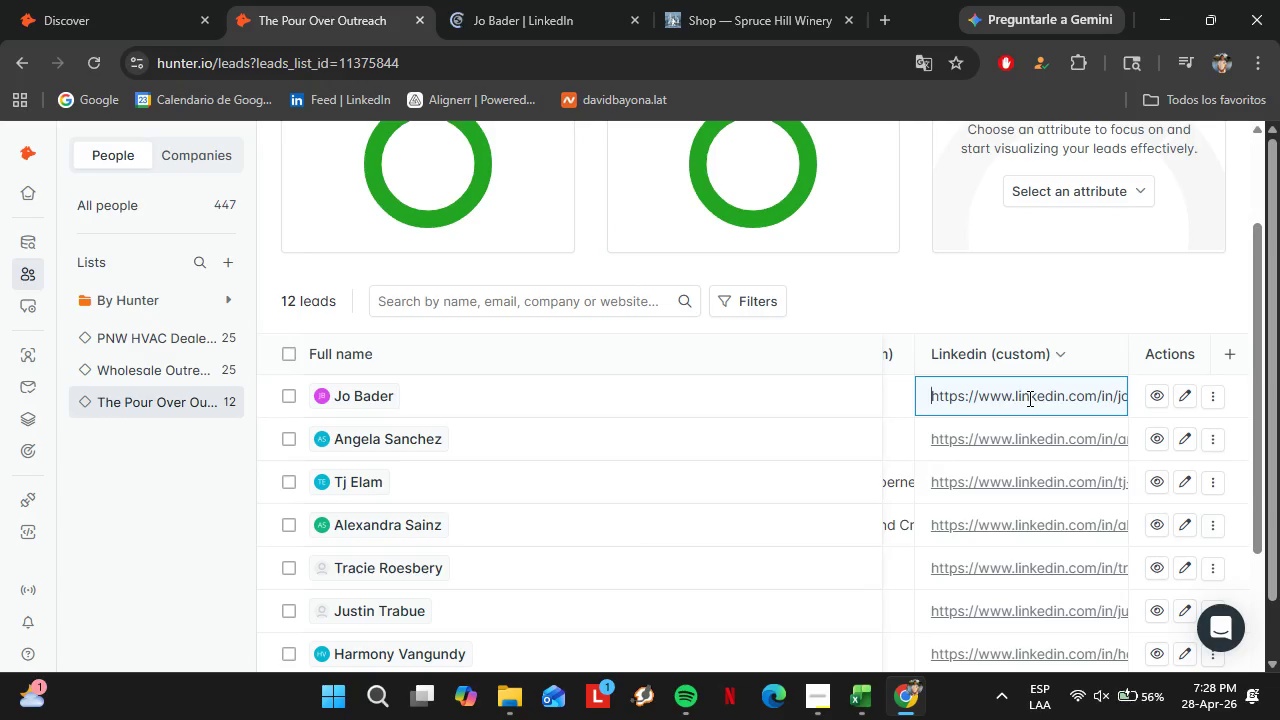 
key(Enter)
 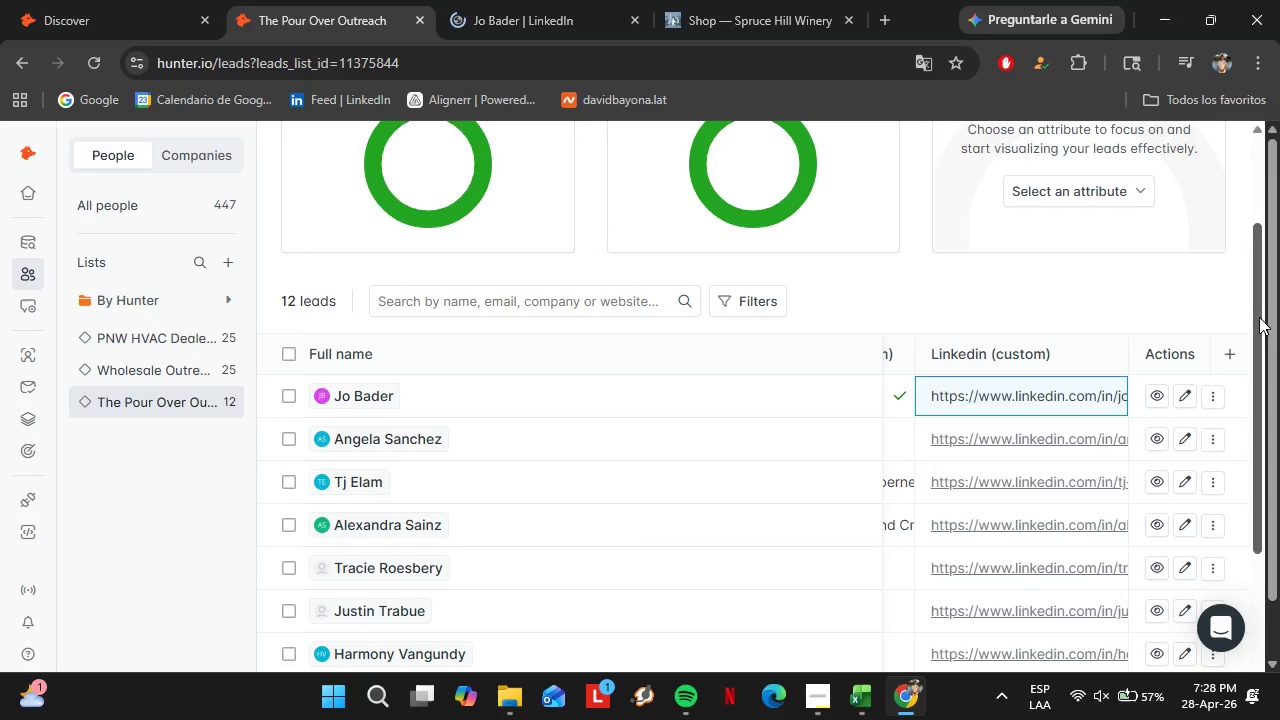 
left_click_drag(start_coordinate=[1257, 317], to_coordinate=[1242, 550])
 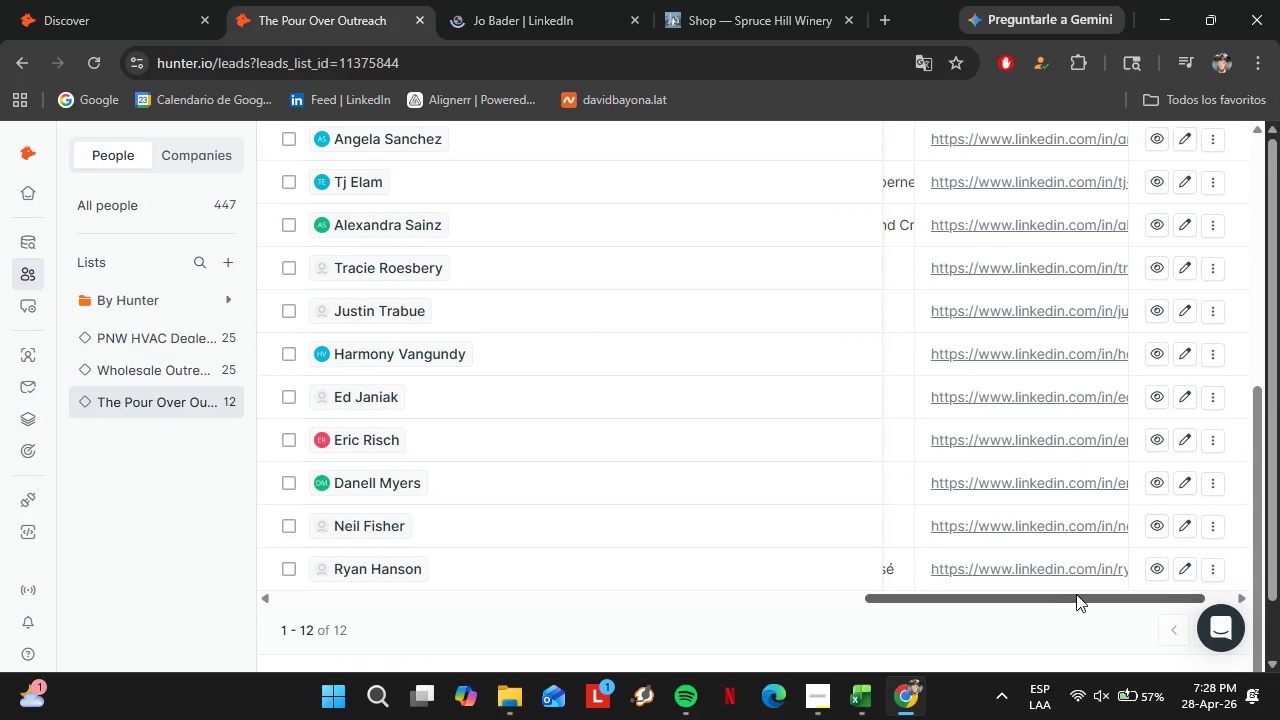 
left_click_drag(start_coordinate=[1069, 596], to_coordinate=[395, 598])
 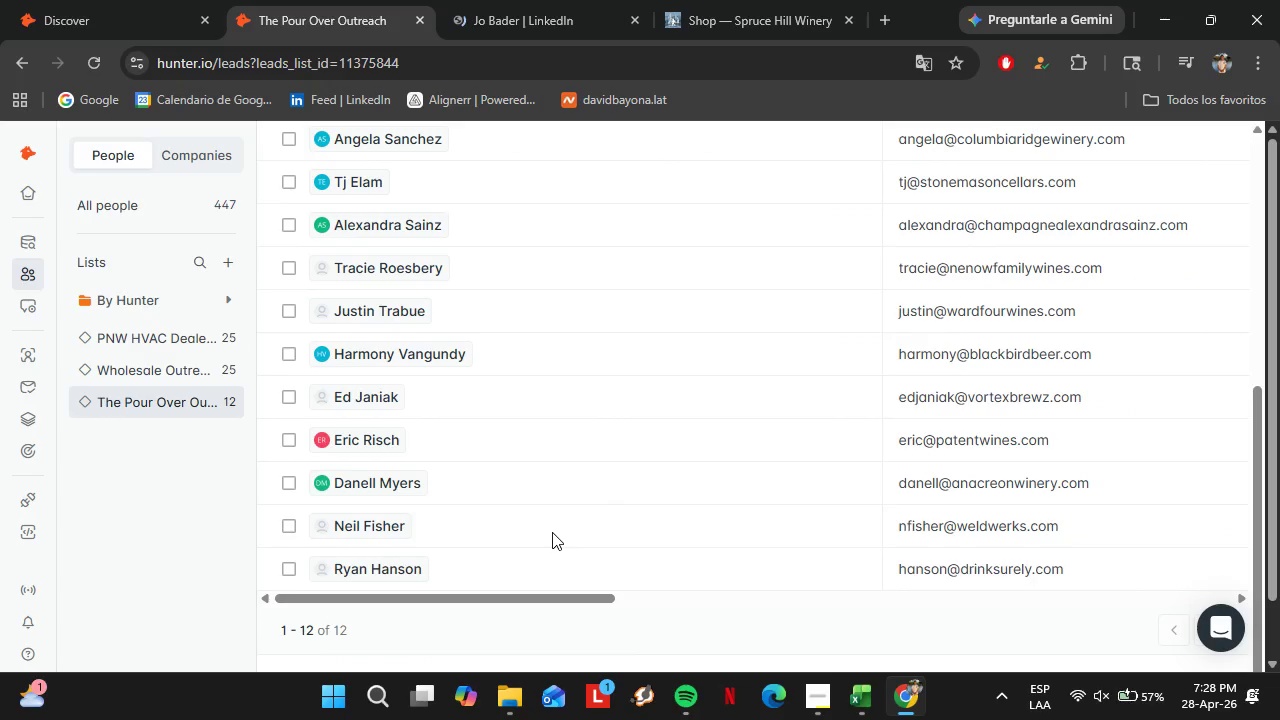 
left_click([132, 411])
 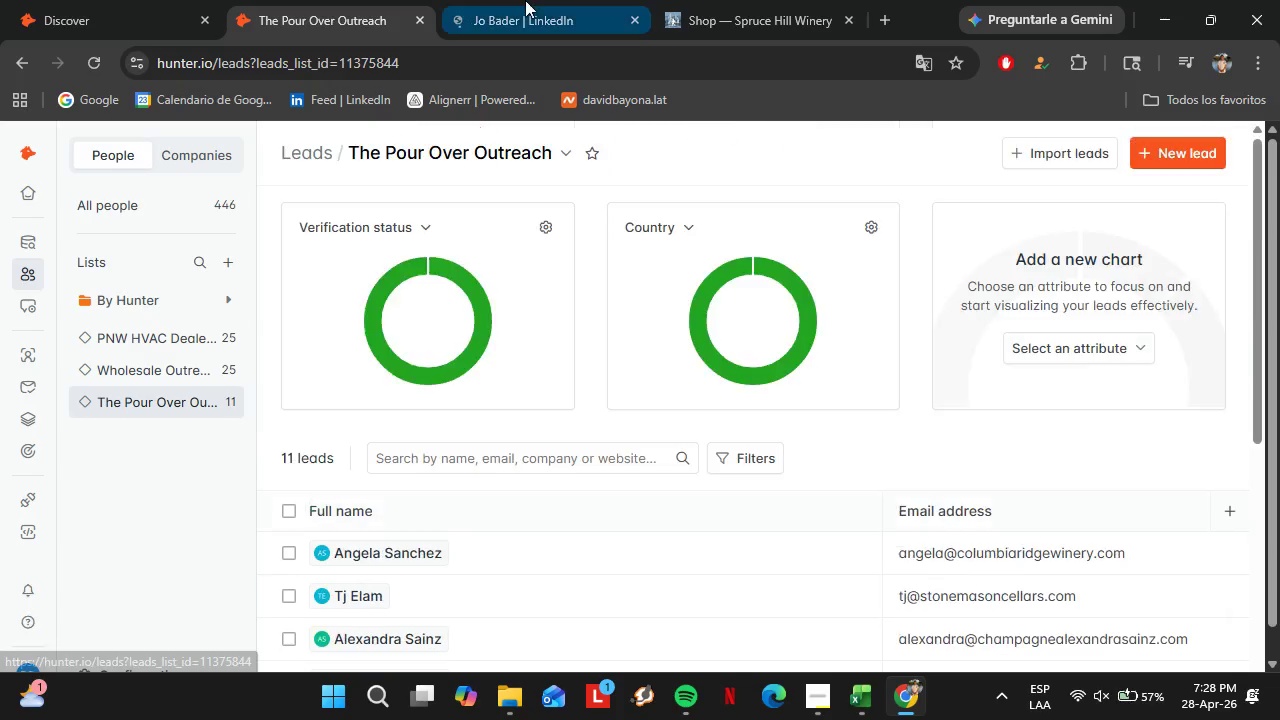 
scroll: coordinate [552, 508], scroll_direction: up, amount: 3.0
 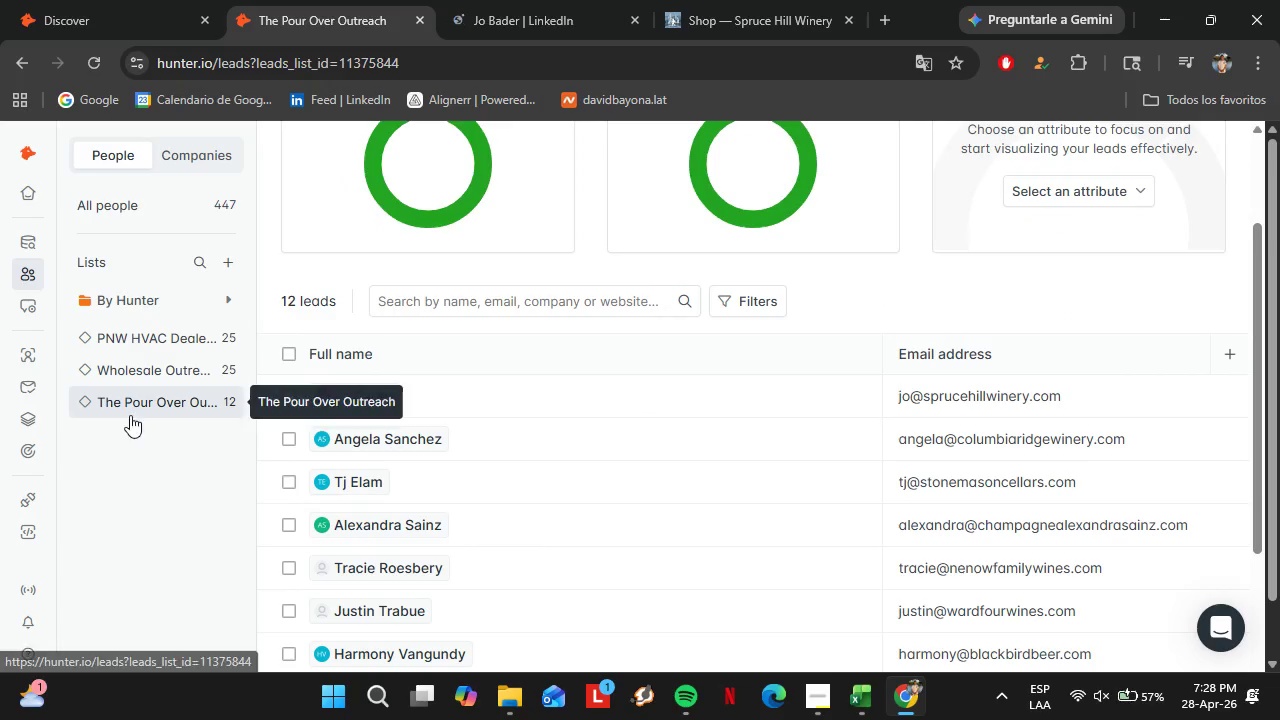 
left_click([770, 0])
 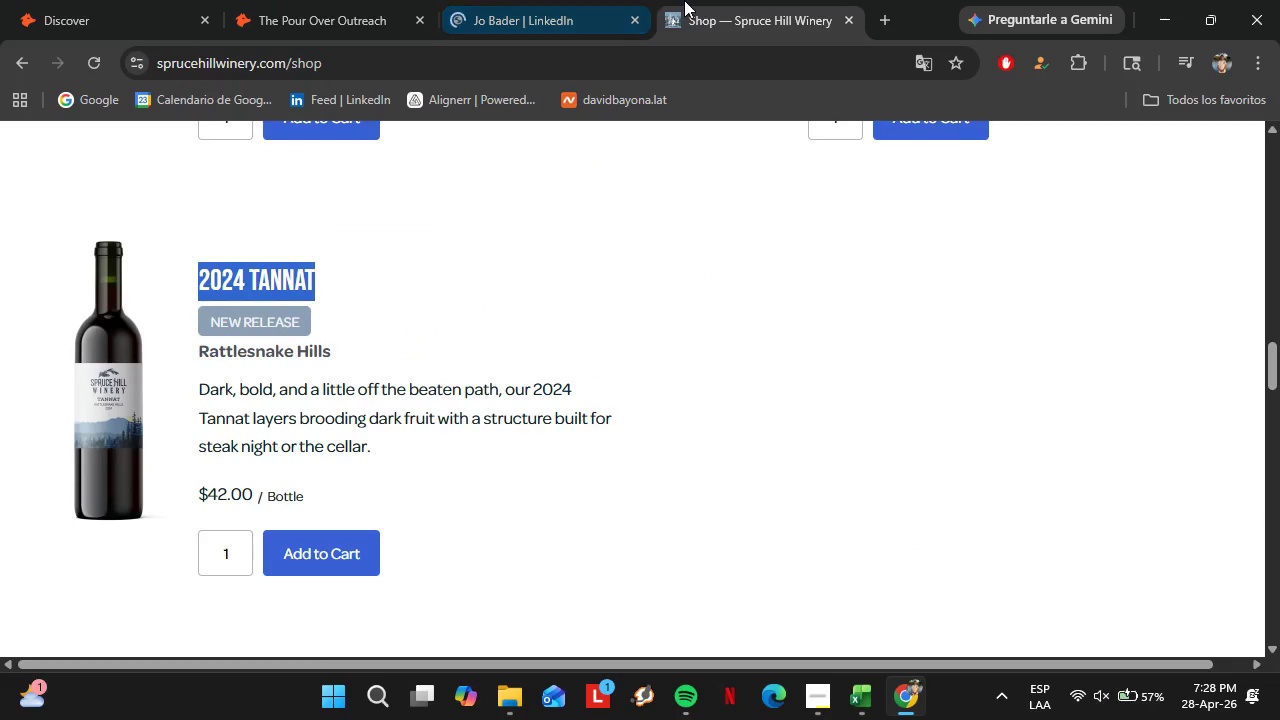 
left_click([600, 0])
 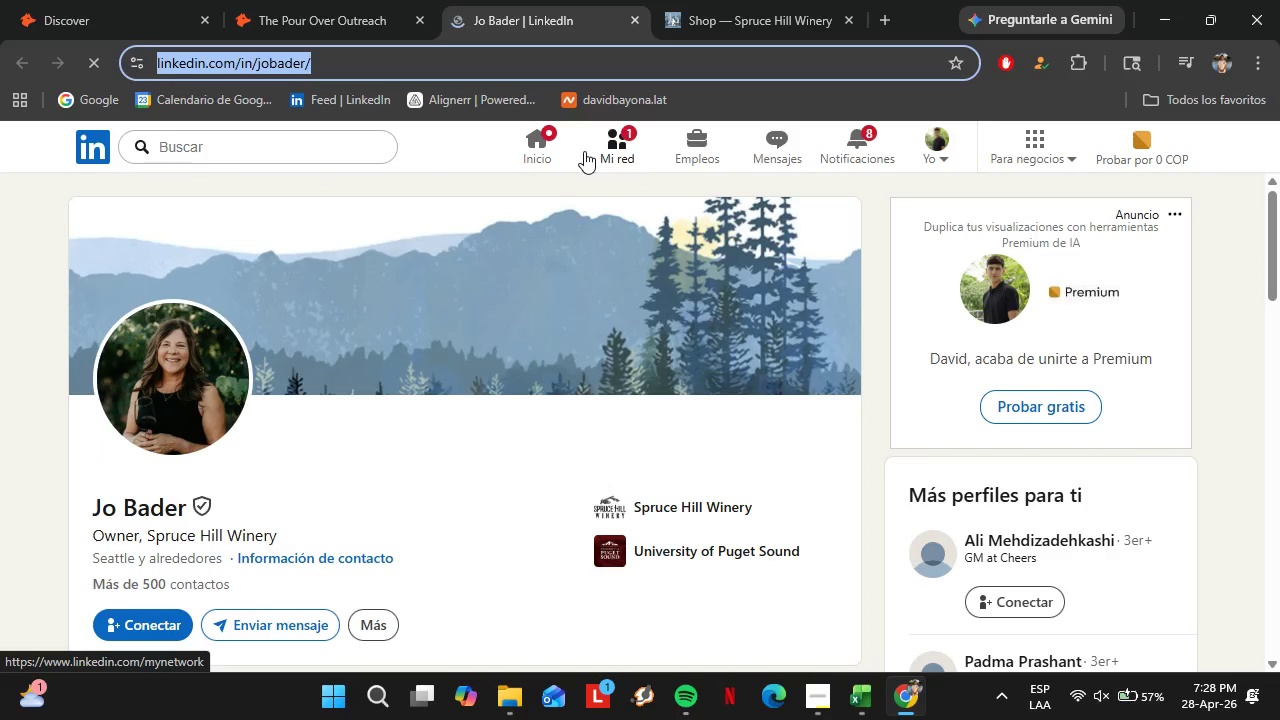 
left_click([611, 148])
 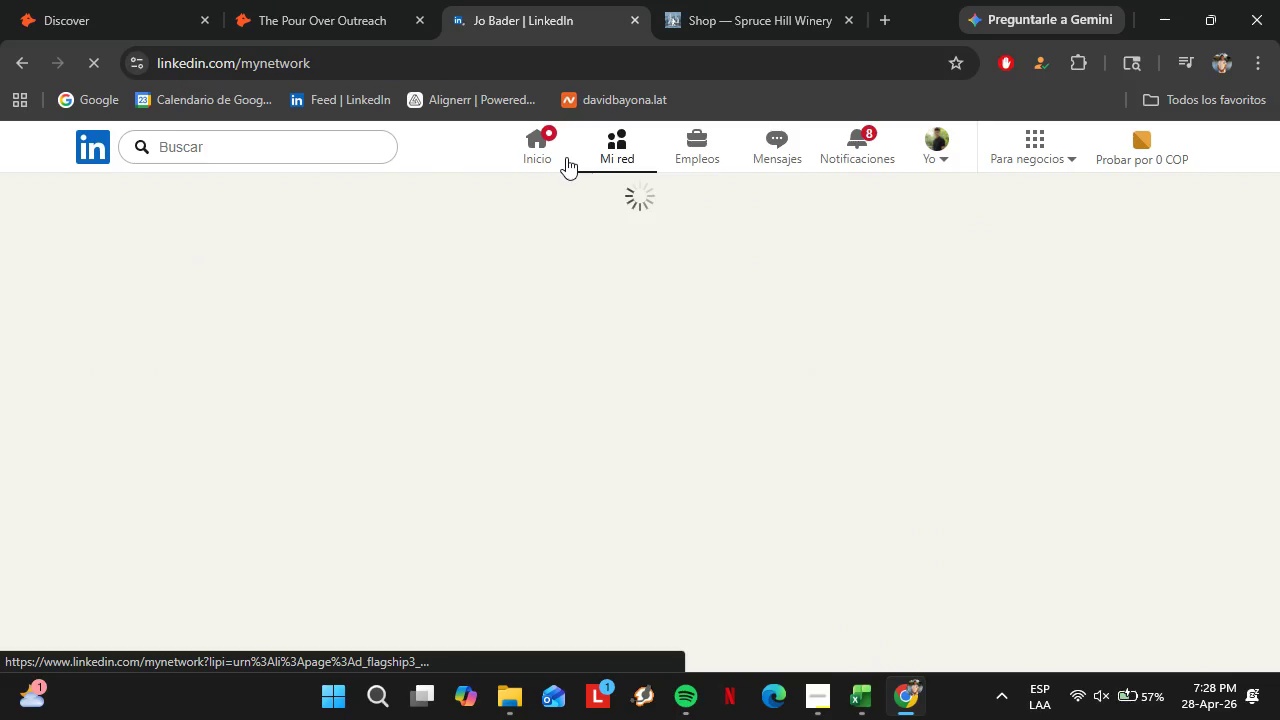 
left_click([284, 0])
 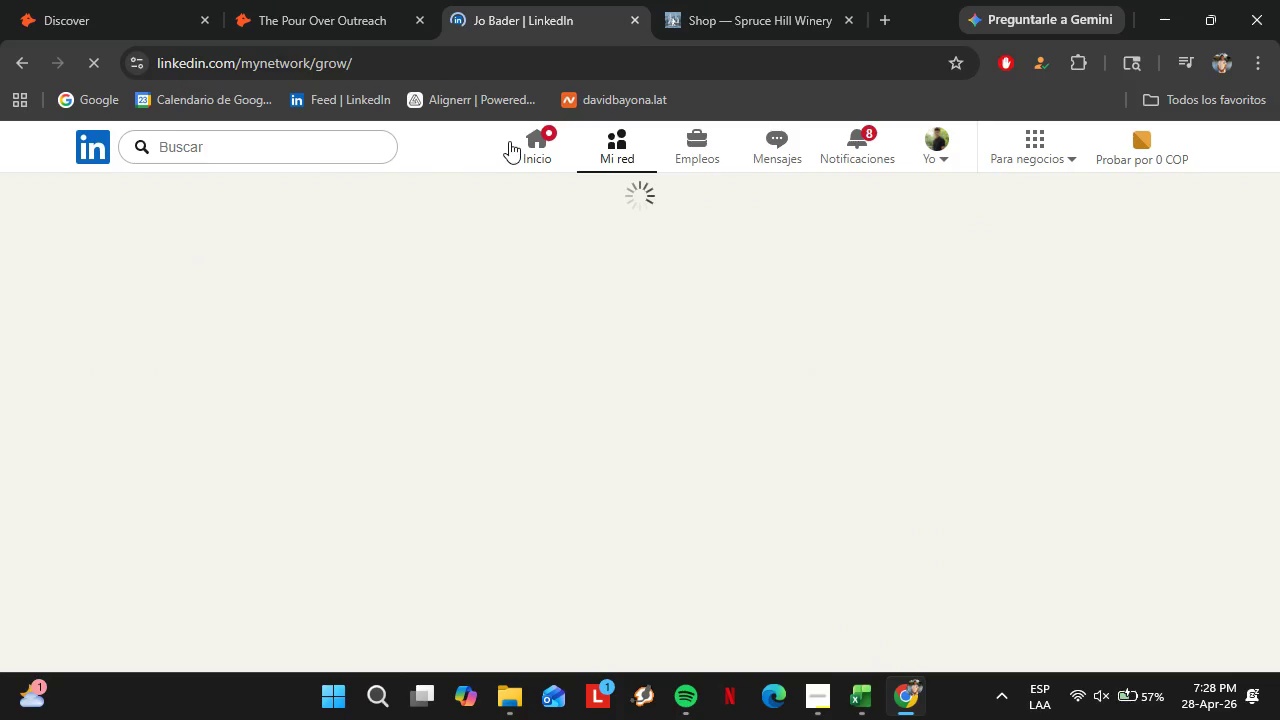 
left_click([182, 0])
 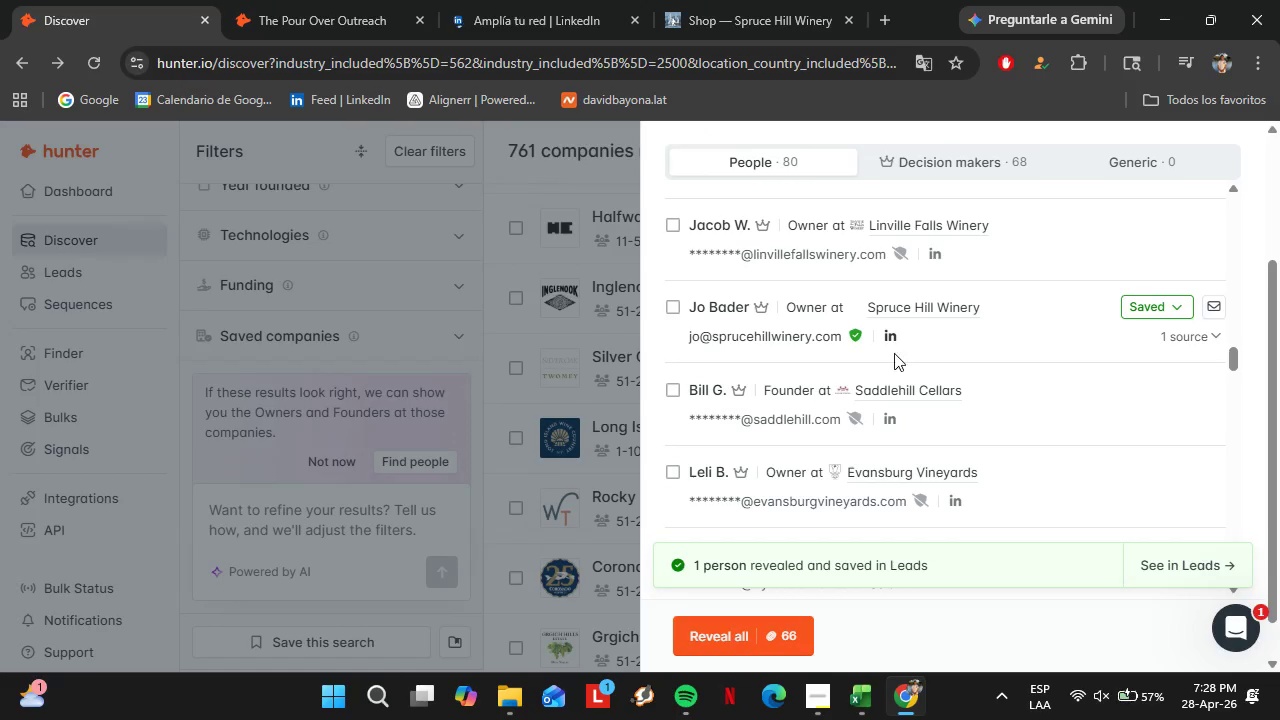 
scroll: coordinate [992, 338], scroll_direction: down, amount: 2.0
 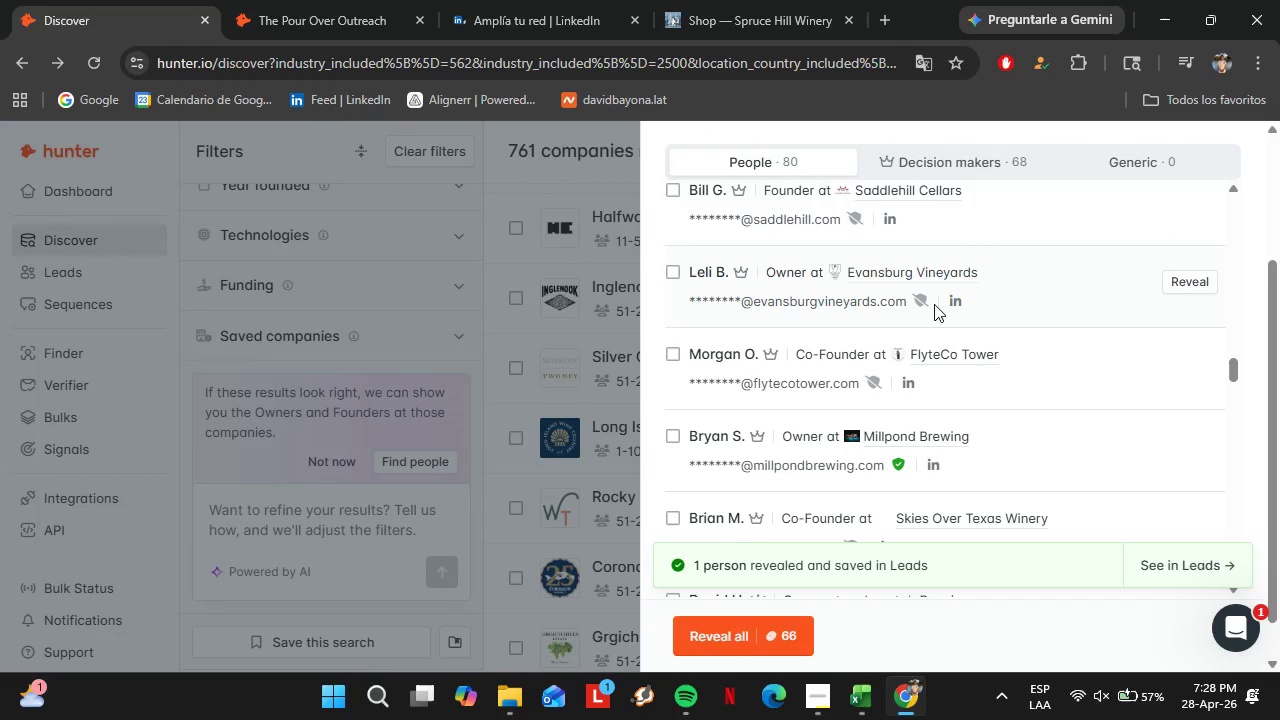 
left_click([845, 356])
 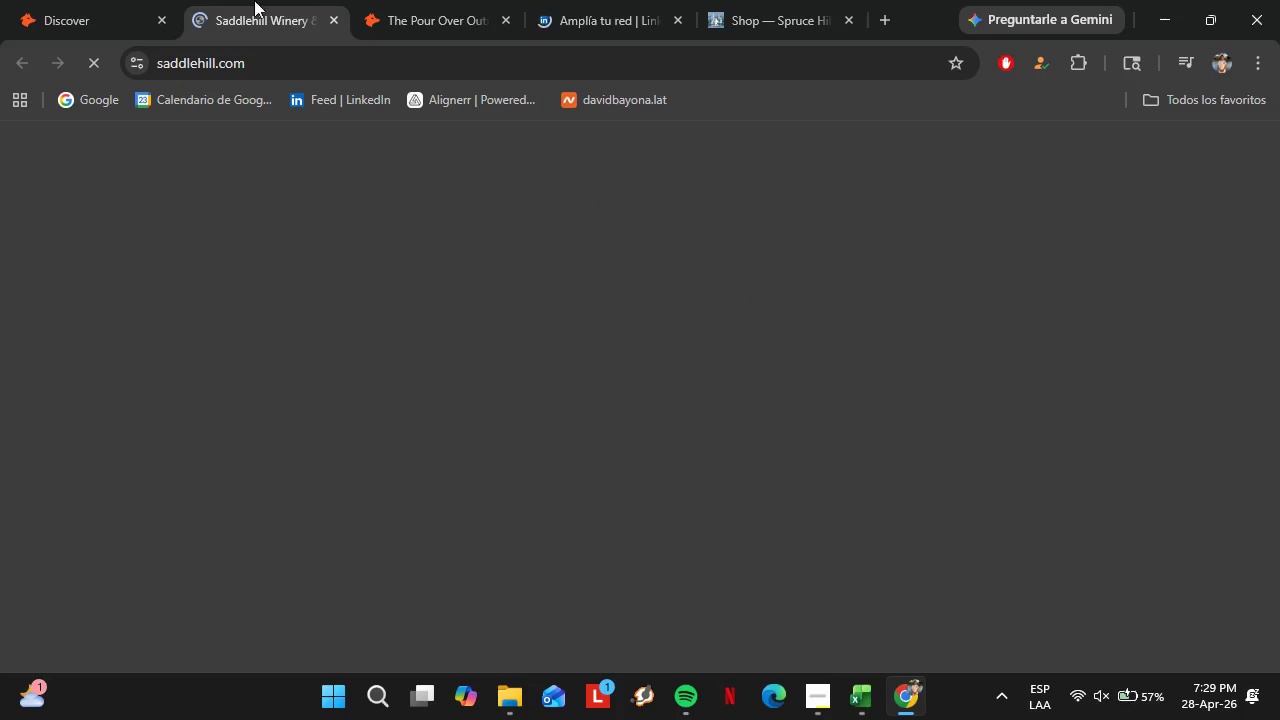 
scroll: coordinate [934, 316], scroll_direction: up, amount: 1.0
 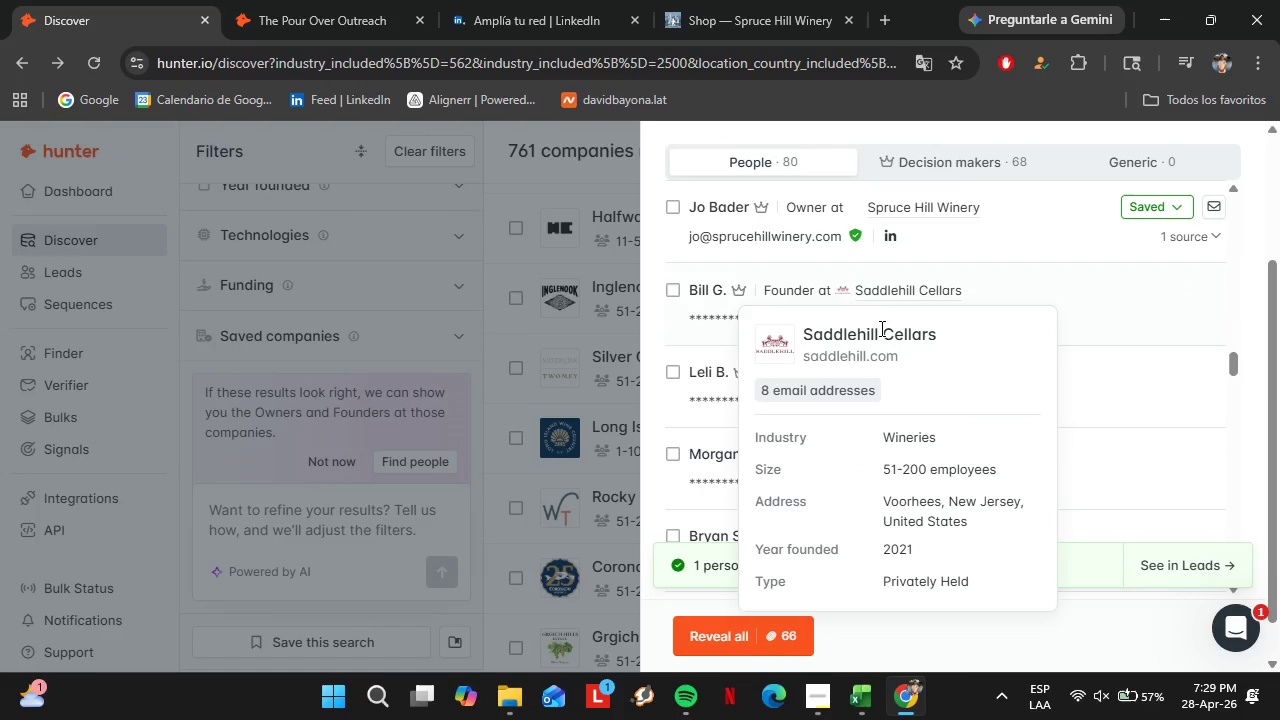 
left_click_drag(start_coordinate=[237, 0], to_coordinate=[542, 0])
 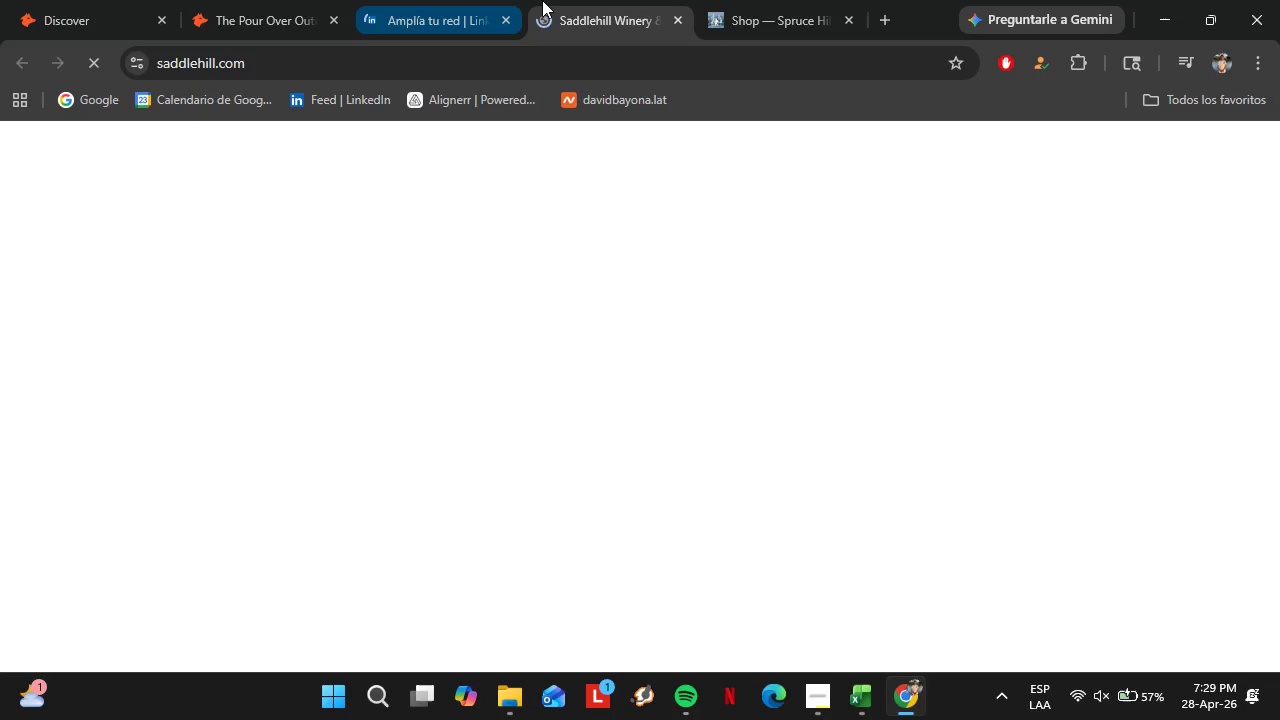 
left_click_drag(start_coordinate=[458, 0], to_coordinate=[480, 0])
 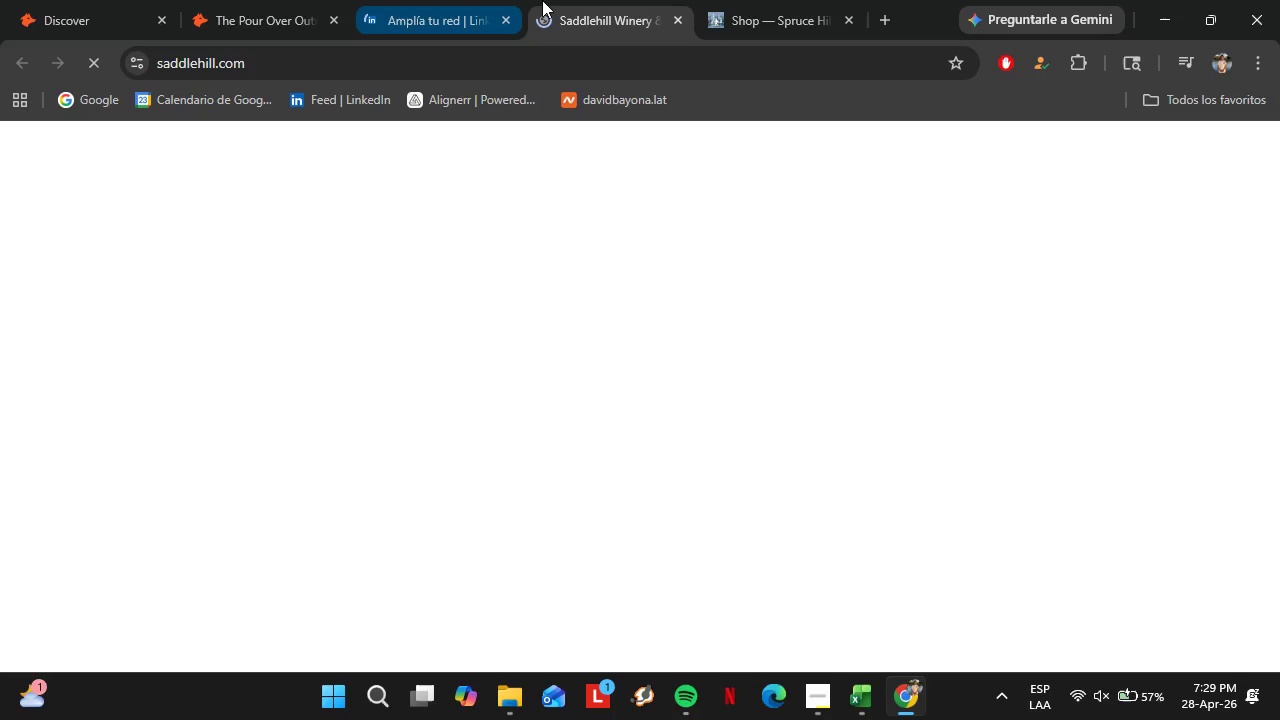 
mouse_move([586, 143])
 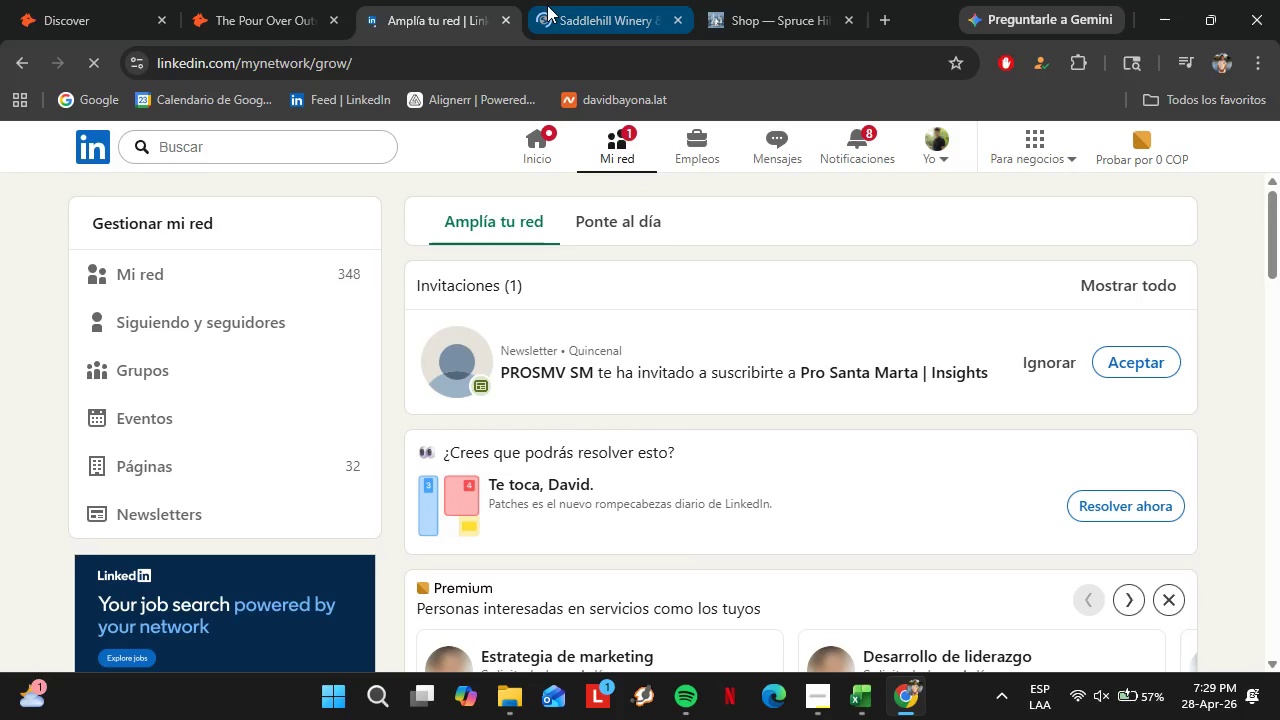 
scroll: coordinate [558, 373], scroll_direction: up, amount: 3.0
 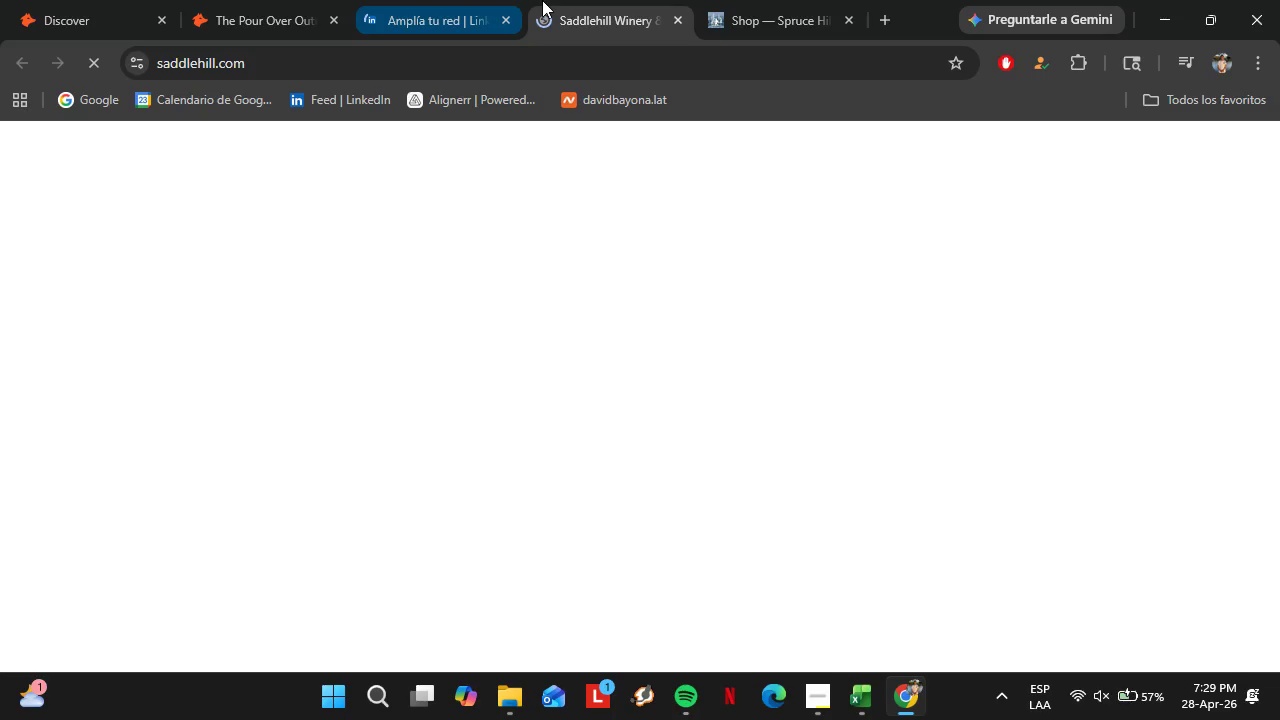 
mouse_move([570, 21])
 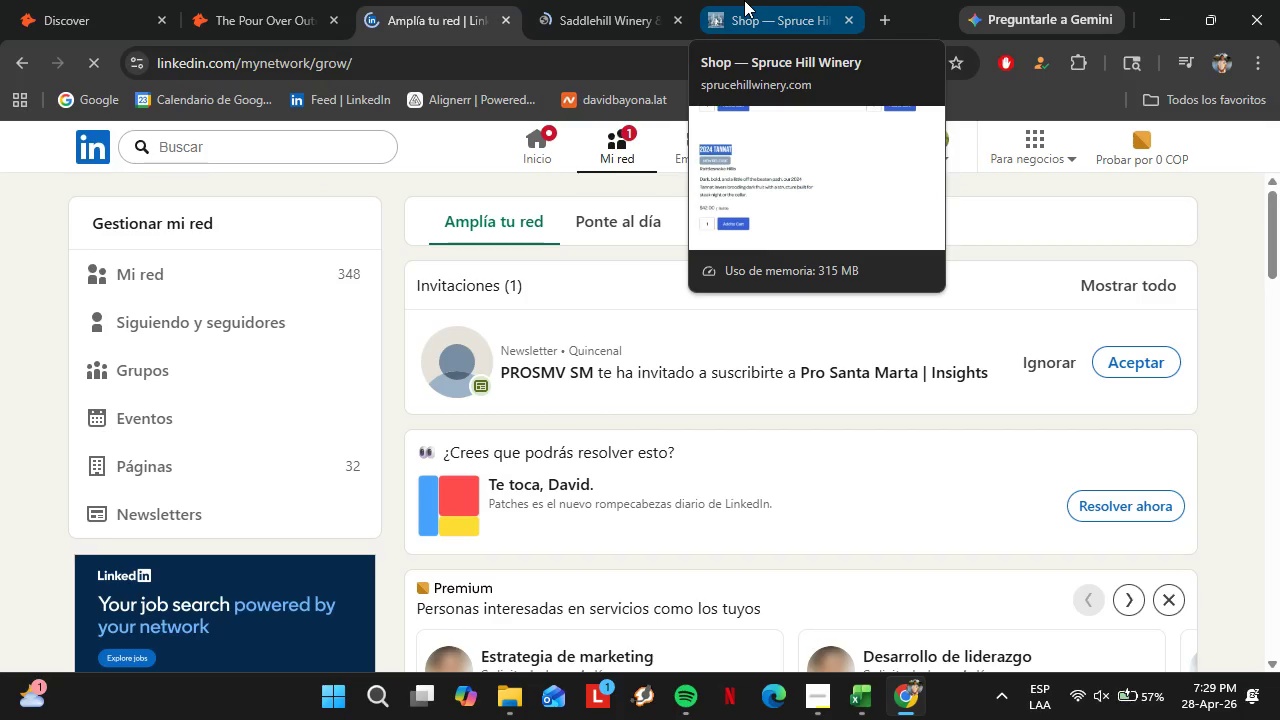 
wait(8.98)
 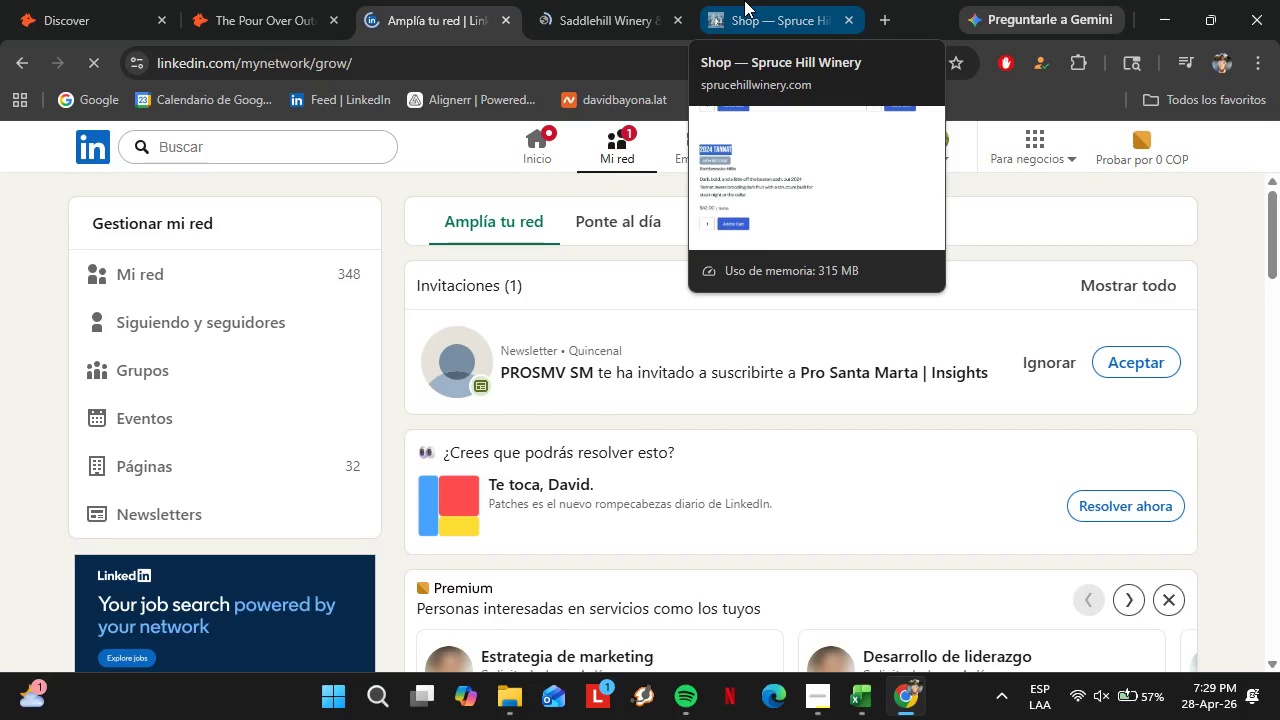 
left_click([610, 0])
 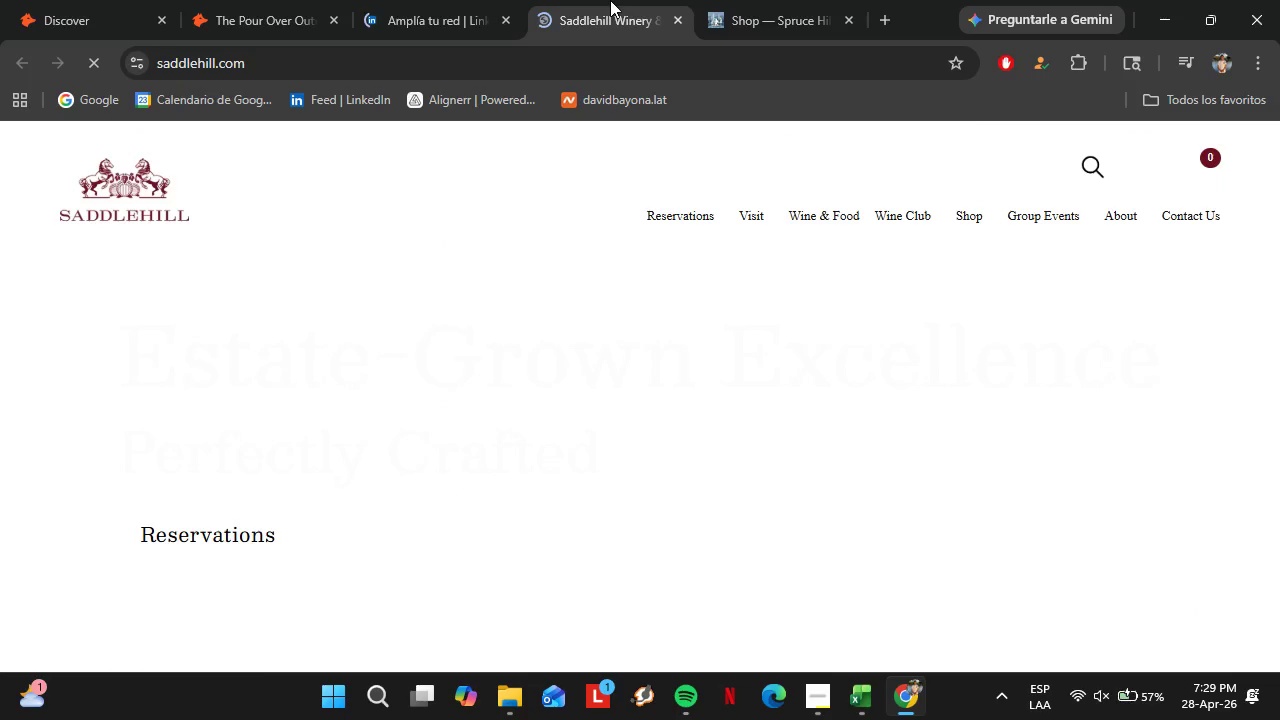 
left_click([707, 0])
 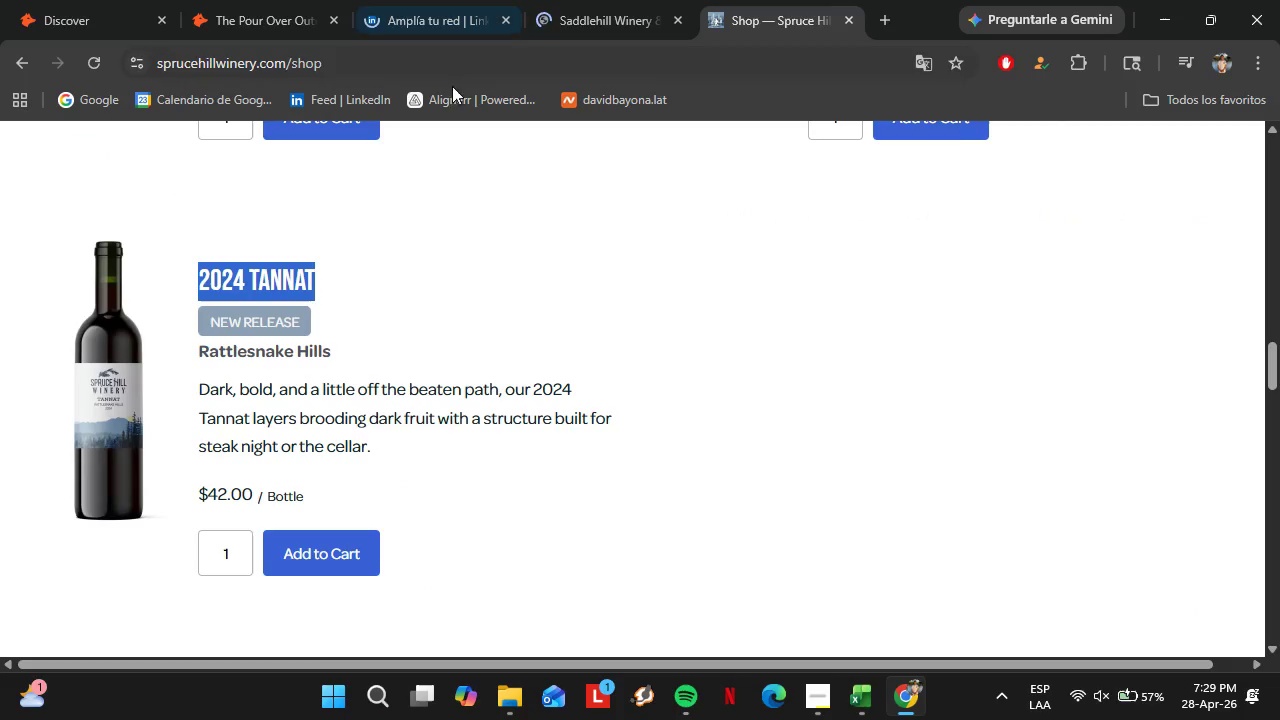 
left_click([443, 37])
 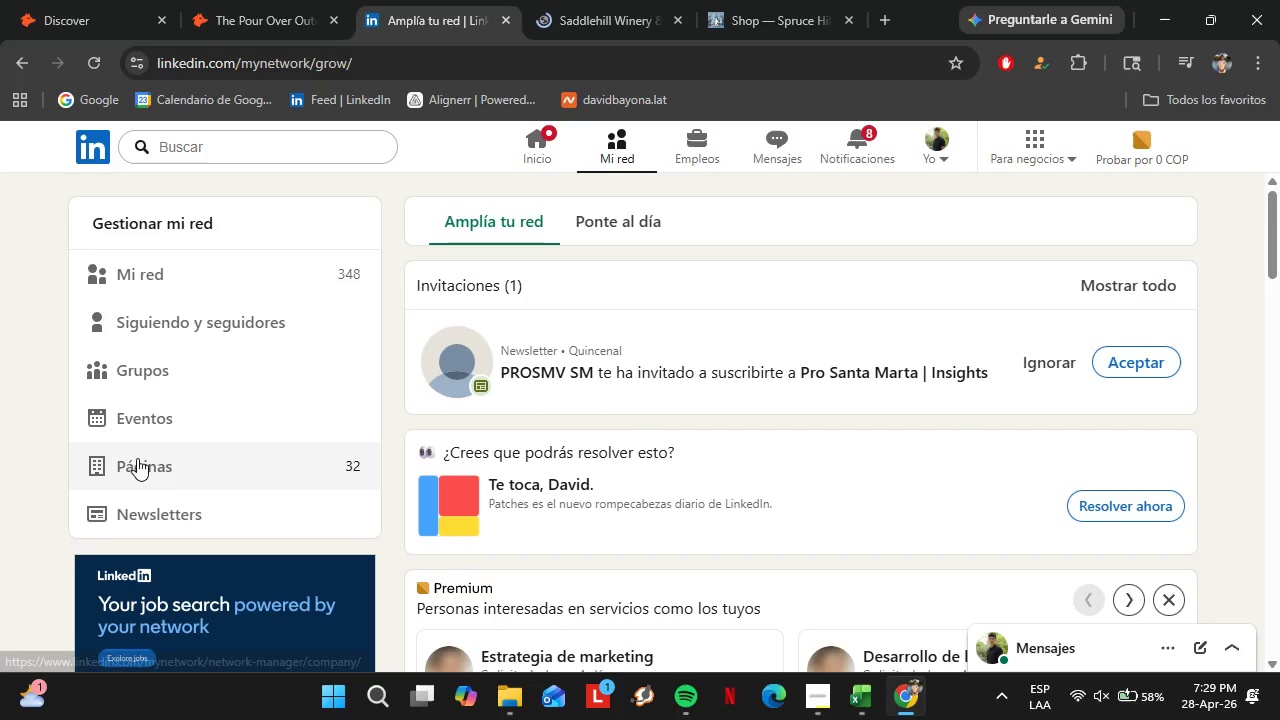 
wait(34.86)
 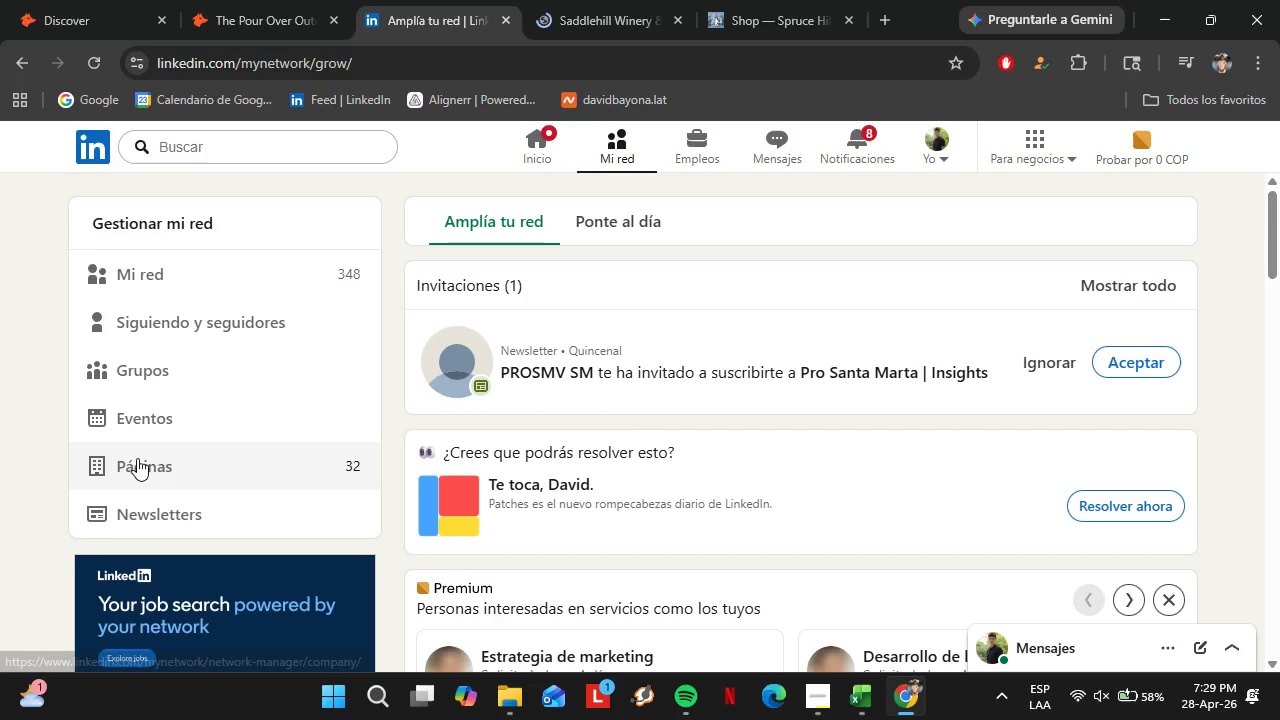 
left_click([246, 0])
 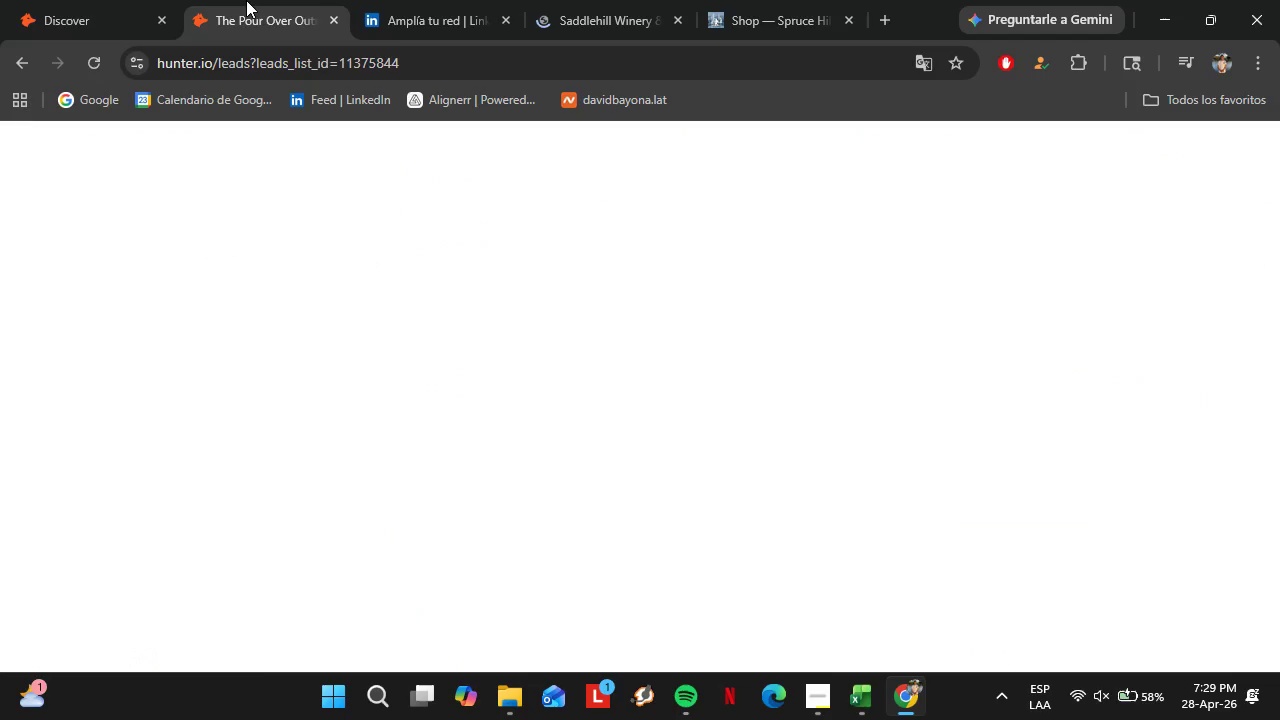 
left_click([38, 0])
 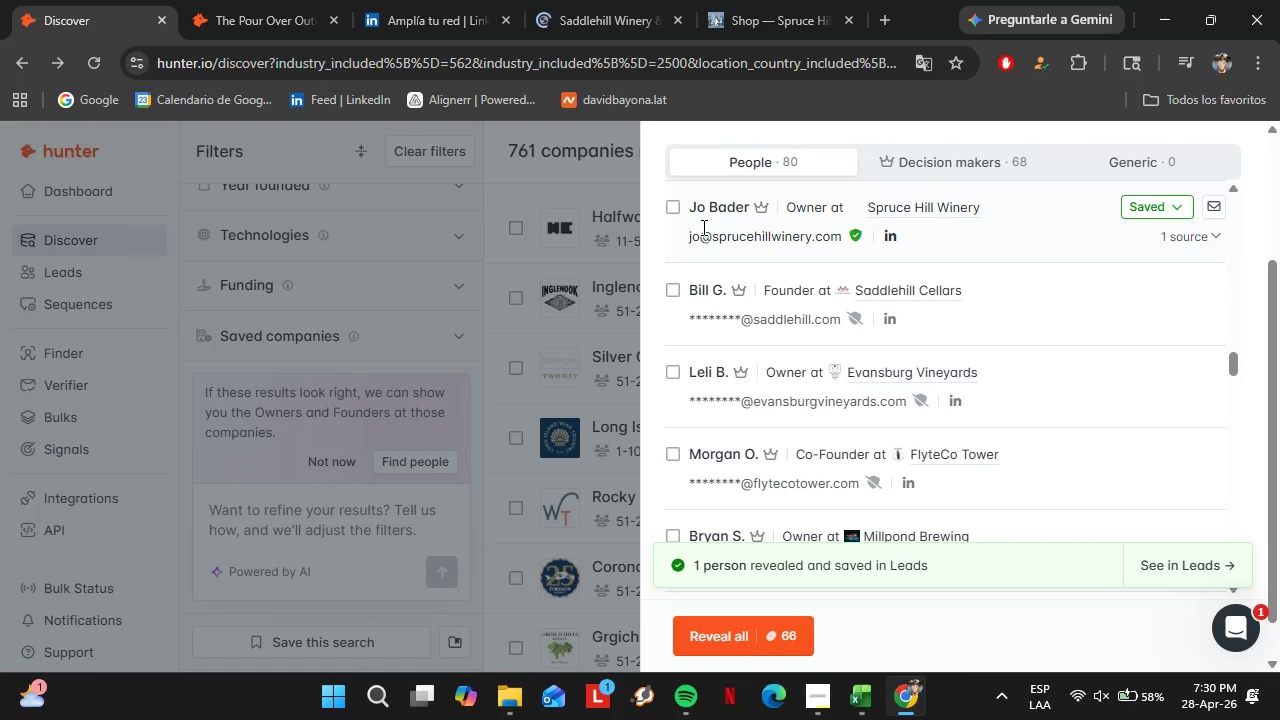 
wait(9.14)
 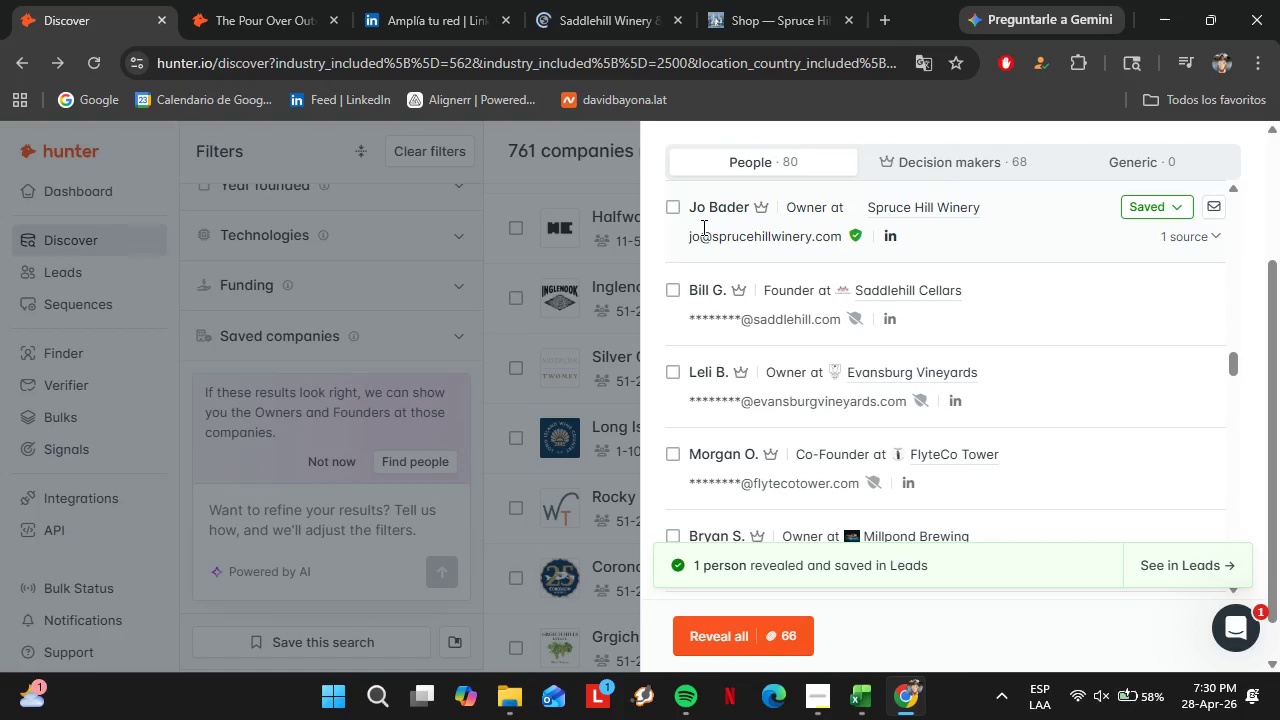 
left_click([763, 30])
 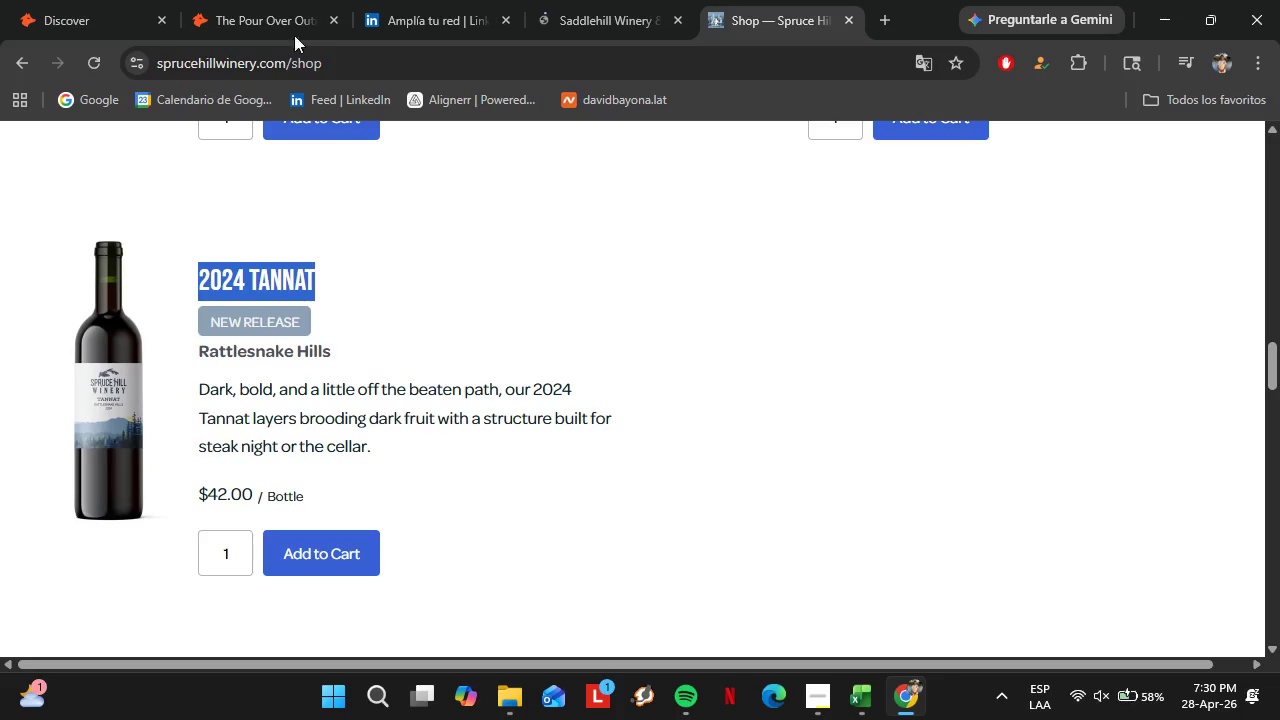 
left_click([292, 0])
 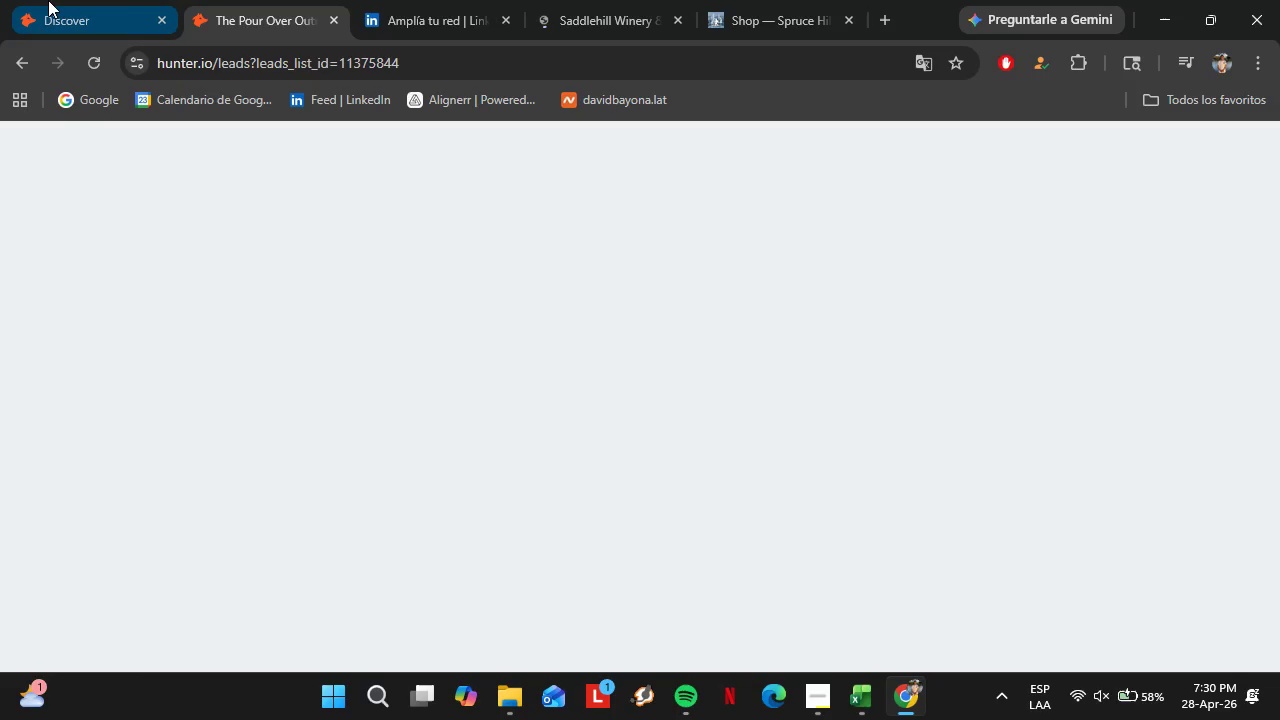 
left_click([79, 0])
 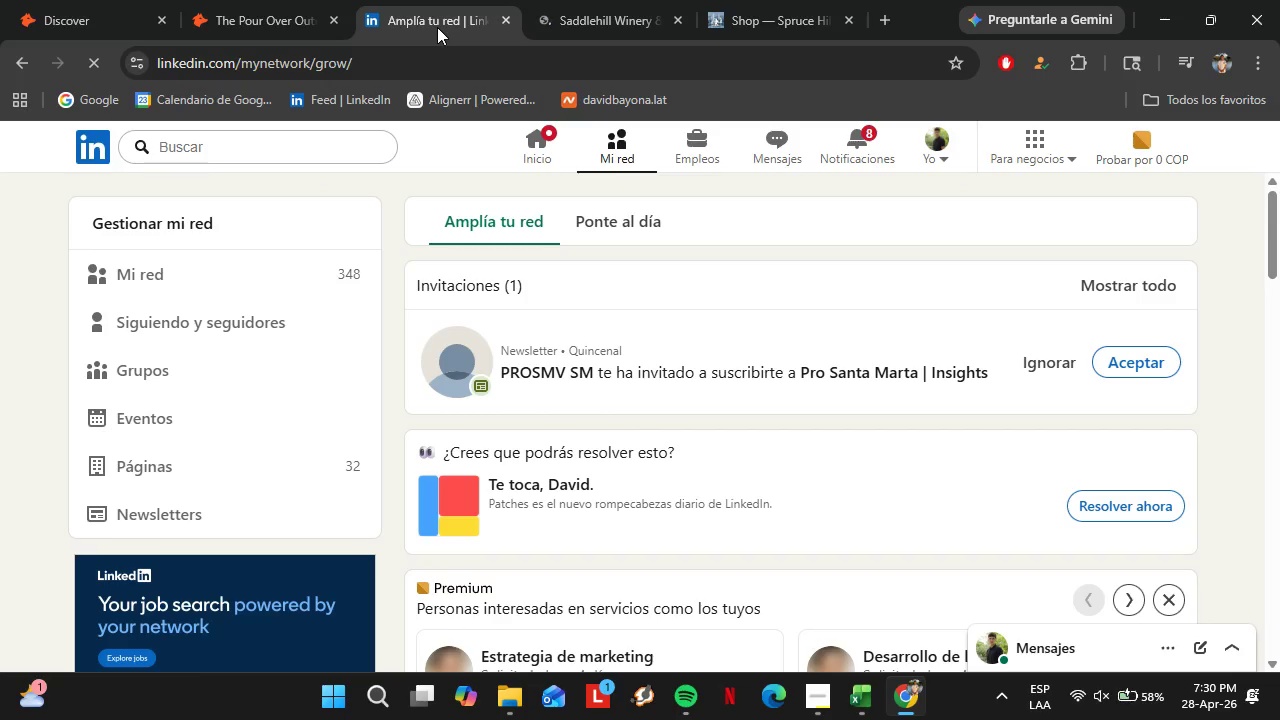 
left_click([565, 0])
 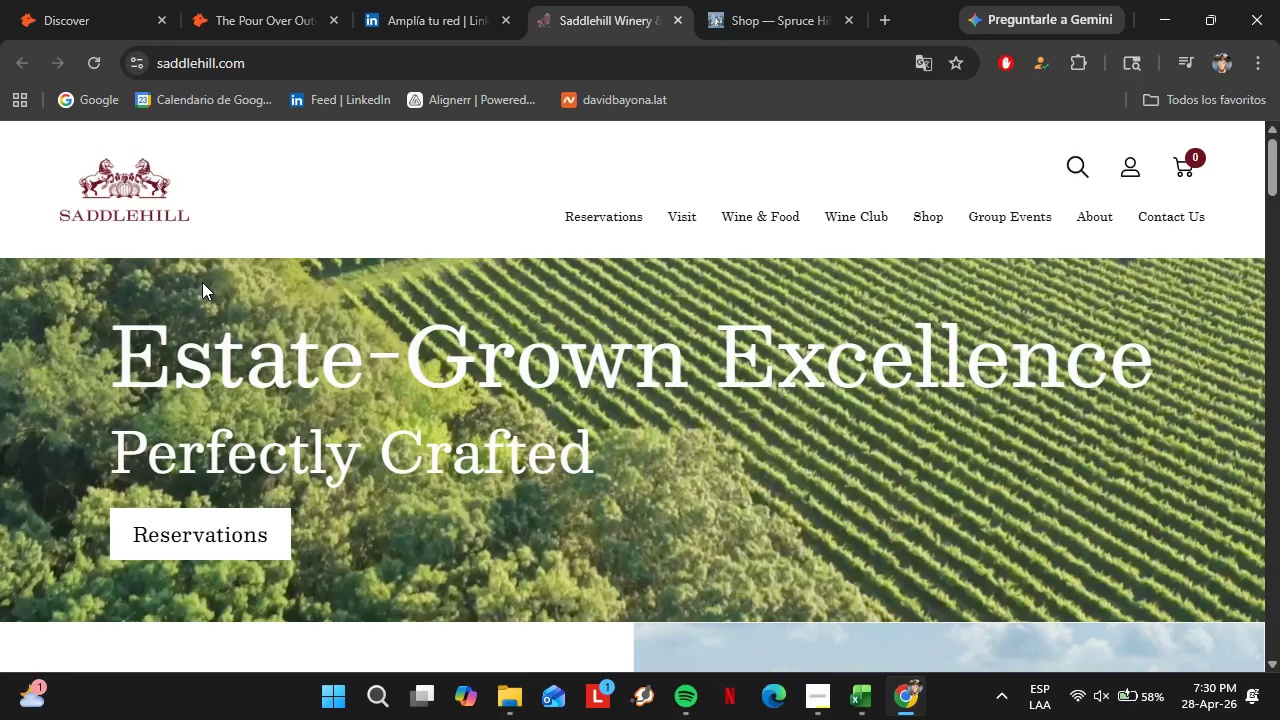 
scroll: coordinate [128, 364], scroll_direction: down, amount: 4.0
 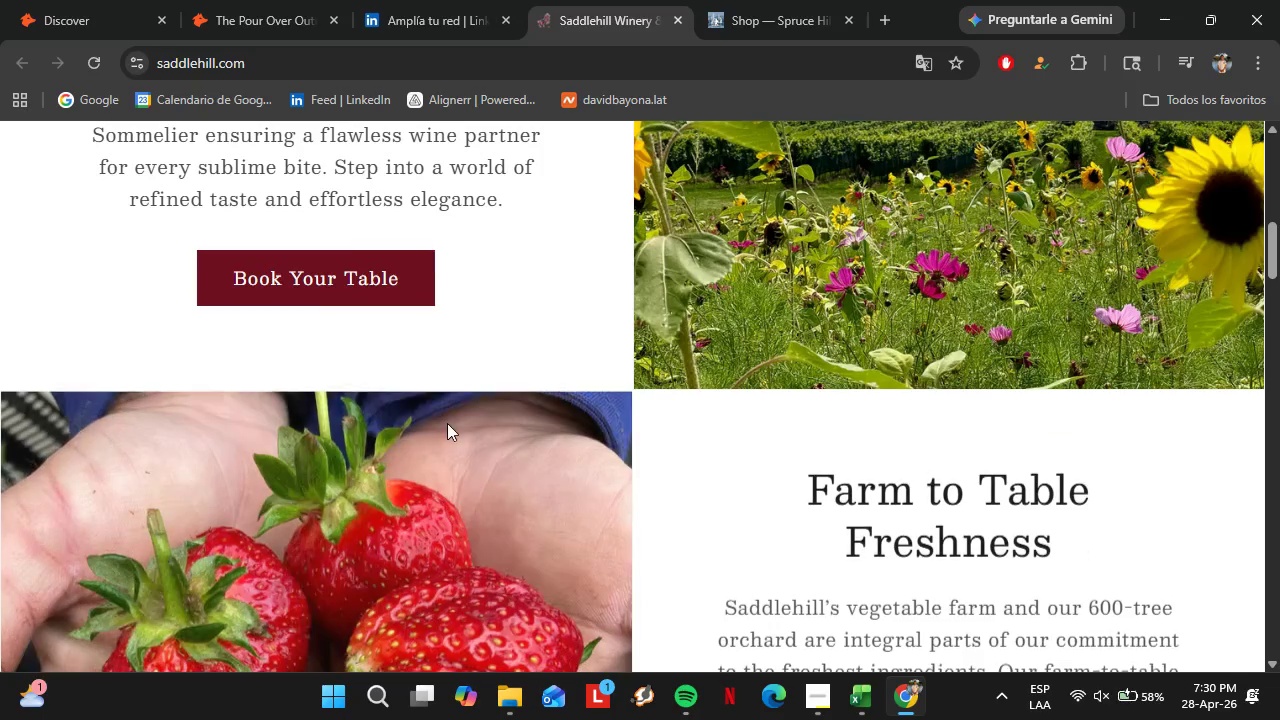 
scroll: coordinate [447, 424], scroll_direction: none, amount: 0.0
 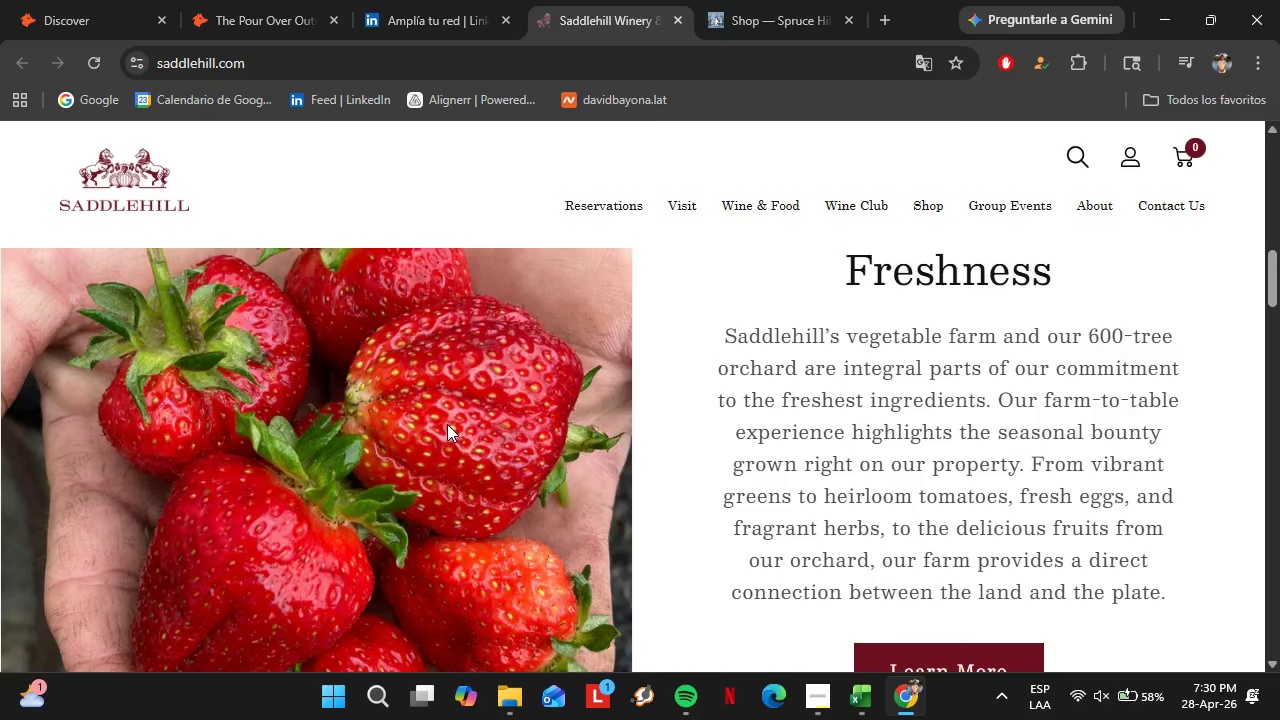 
scroll: coordinate [447, 424], scroll_direction: up, amount: 7.0
 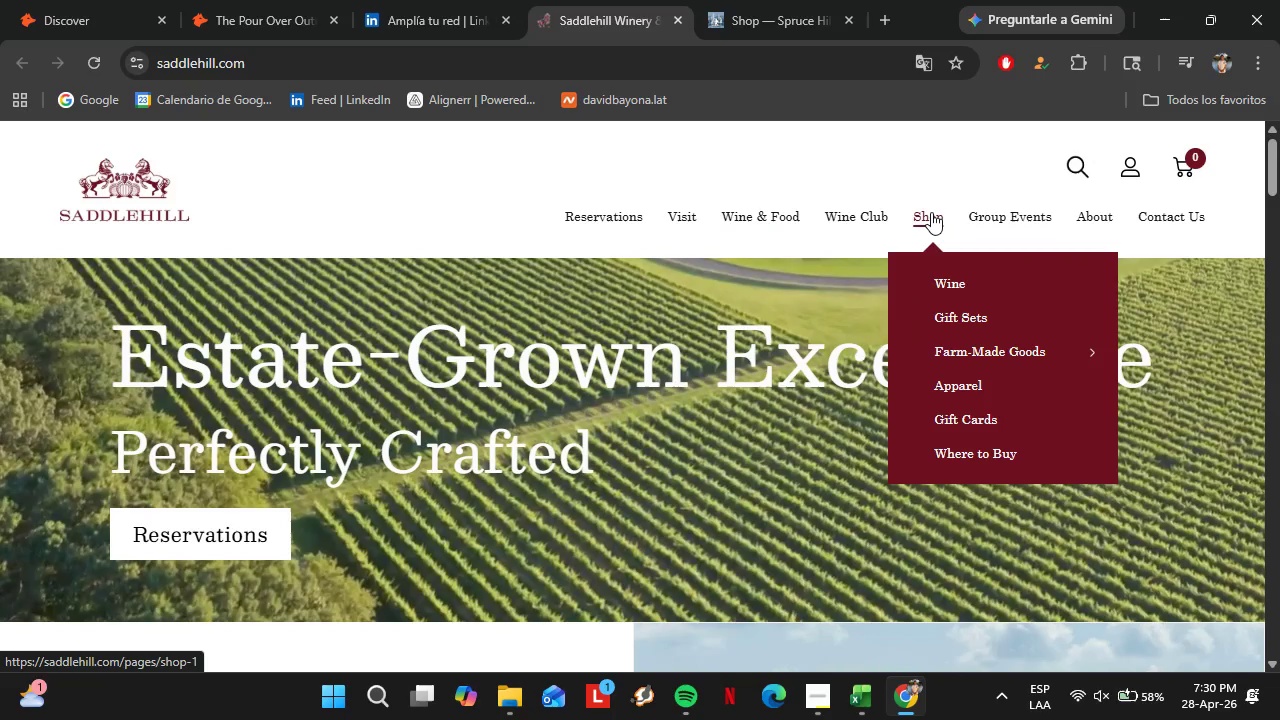 
left_click([950, 286])
 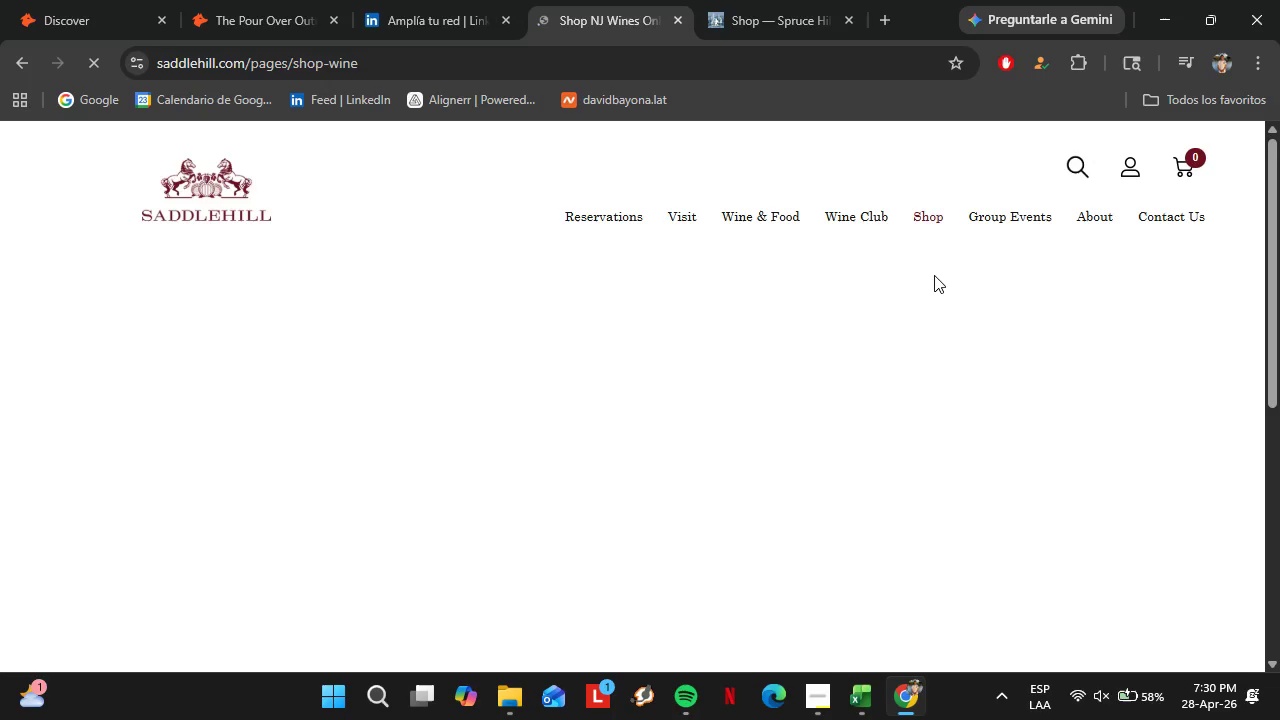 
scroll: coordinate [628, 445], scroll_direction: down, amount: 4.0
 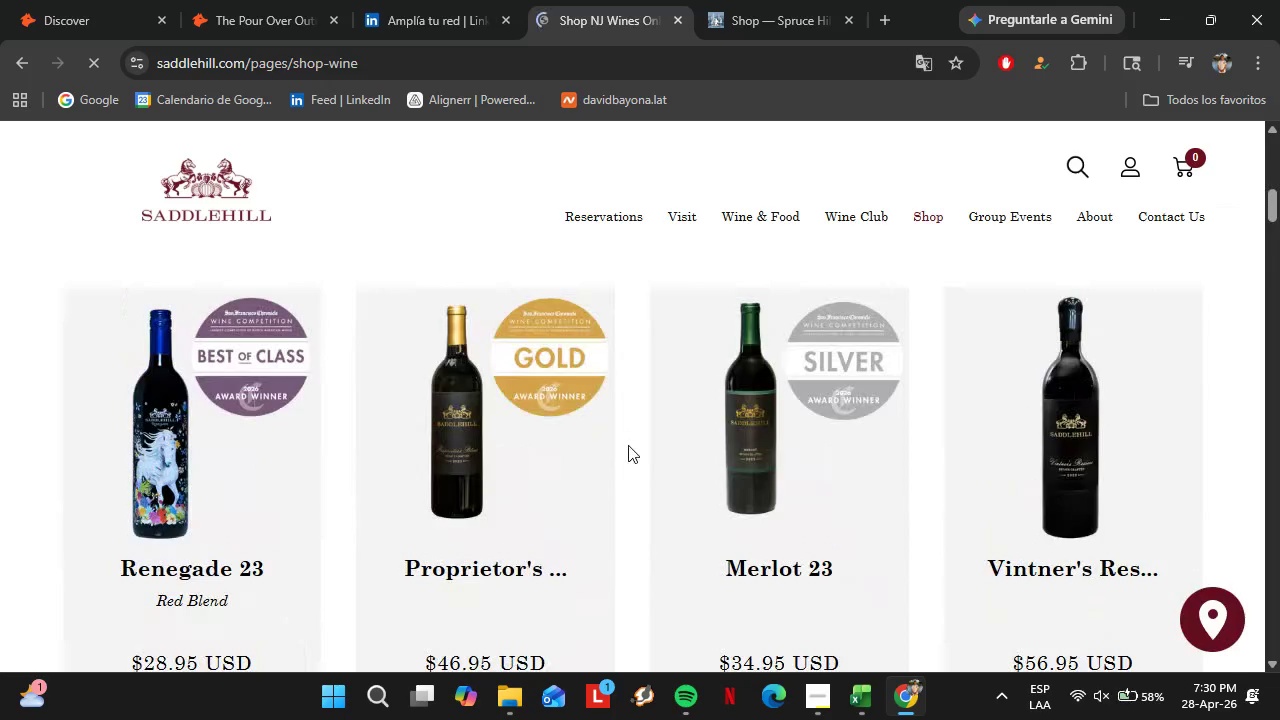 
scroll: coordinate [628, 445], scroll_direction: up, amount: 2.0
 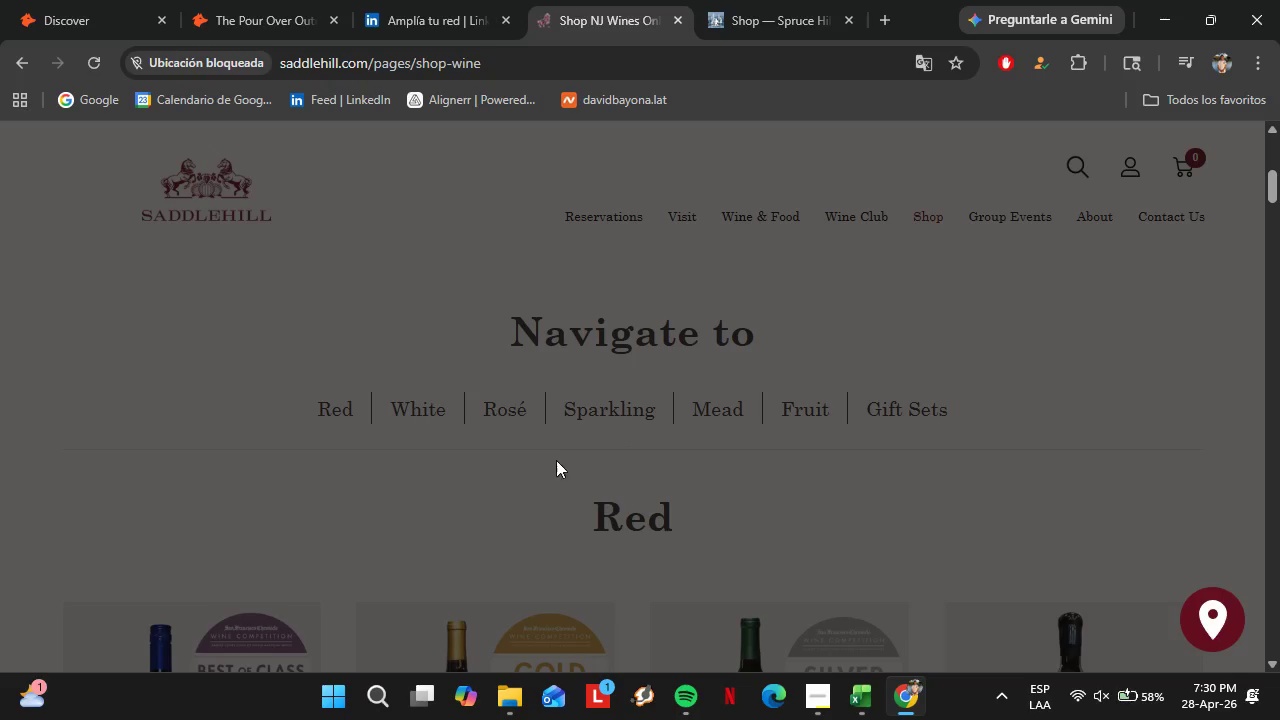 
left_click([395, 0])
 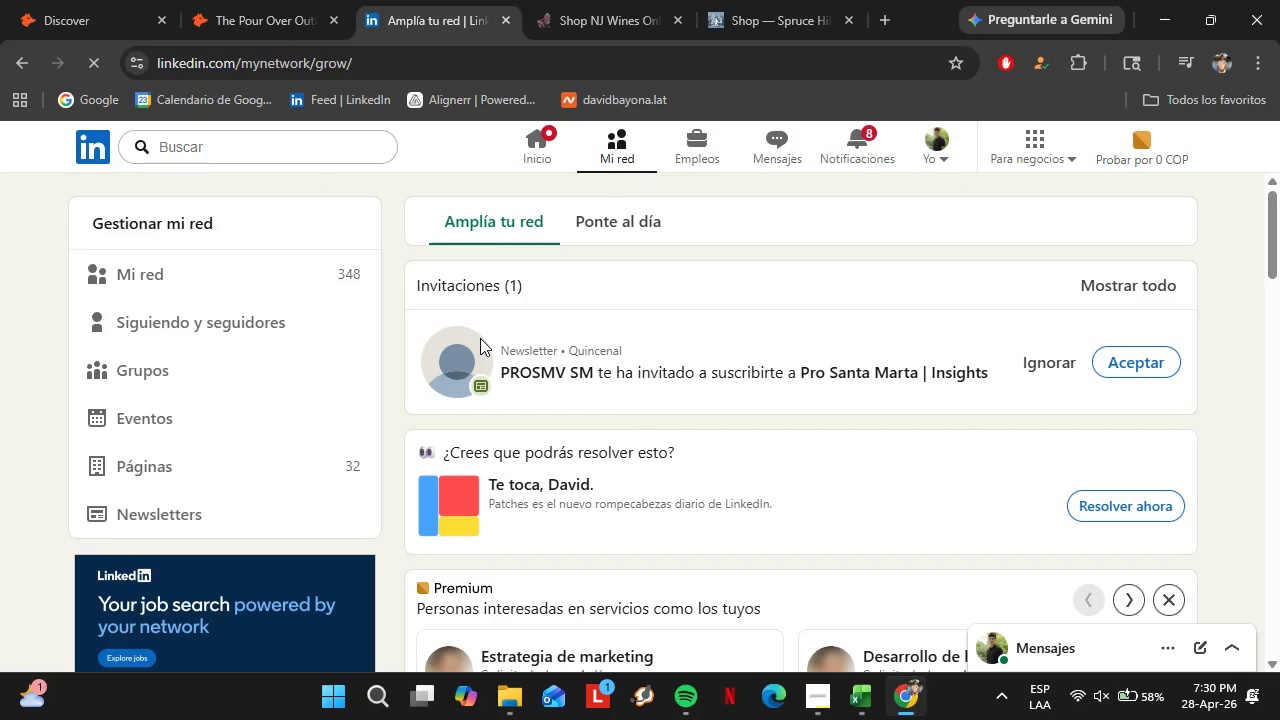 
left_click([581, 0])
 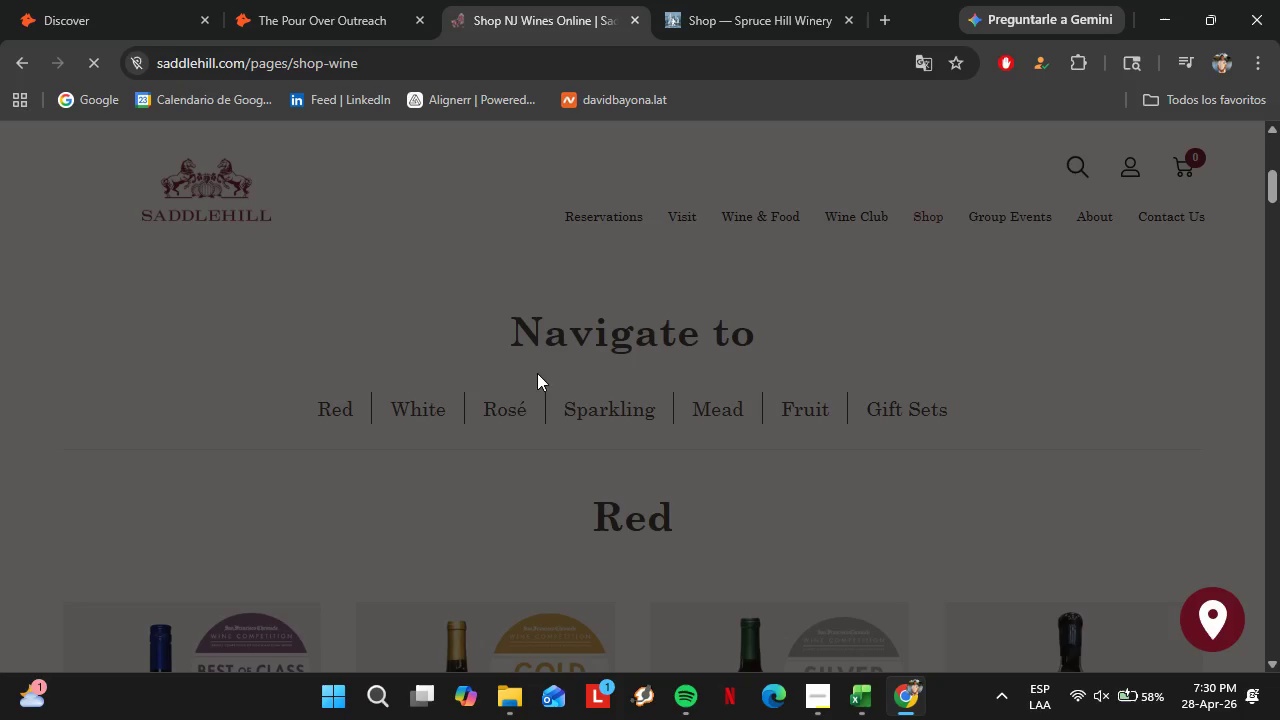 
left_click([300, 0])
 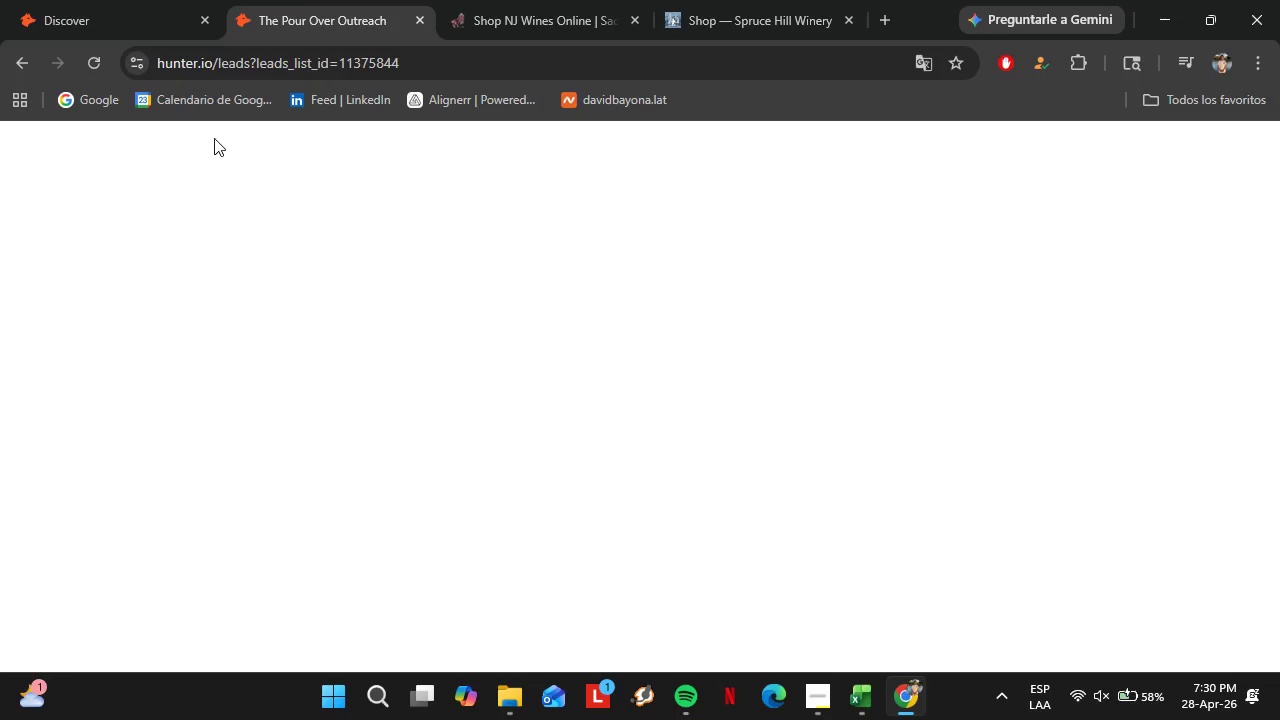 
left_click([111, 0])
 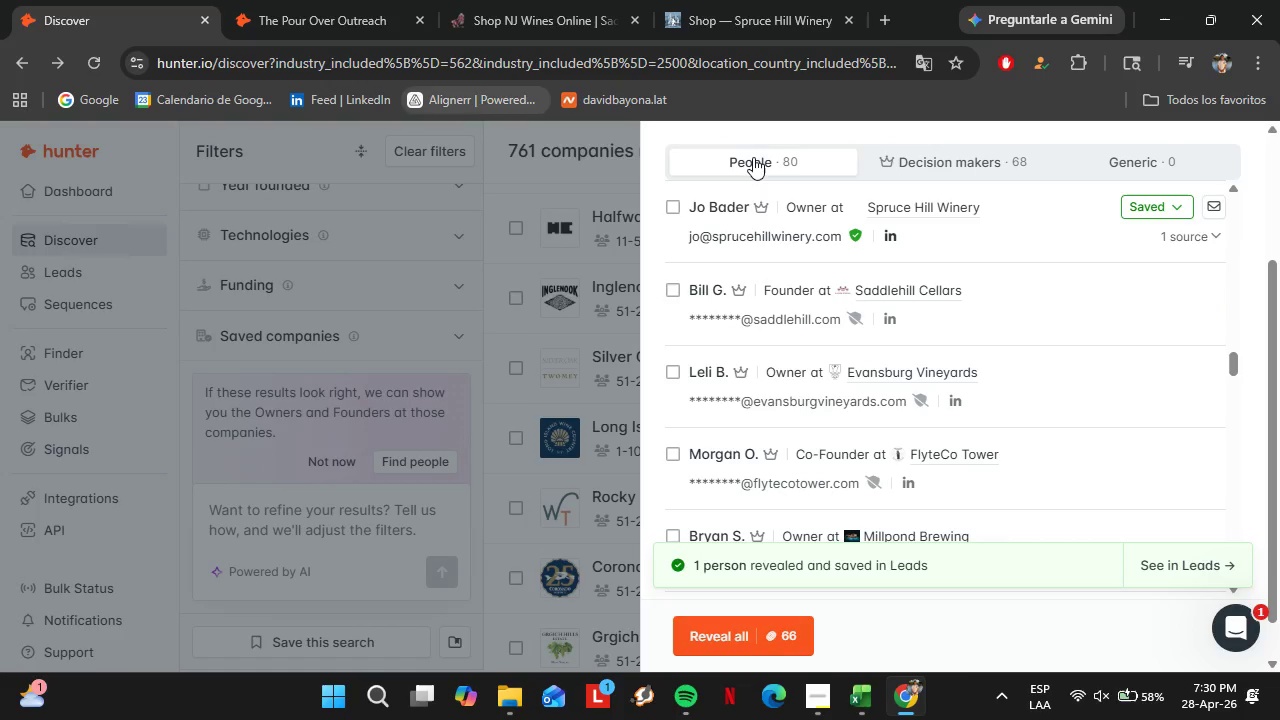 
left_click([535, 1])
 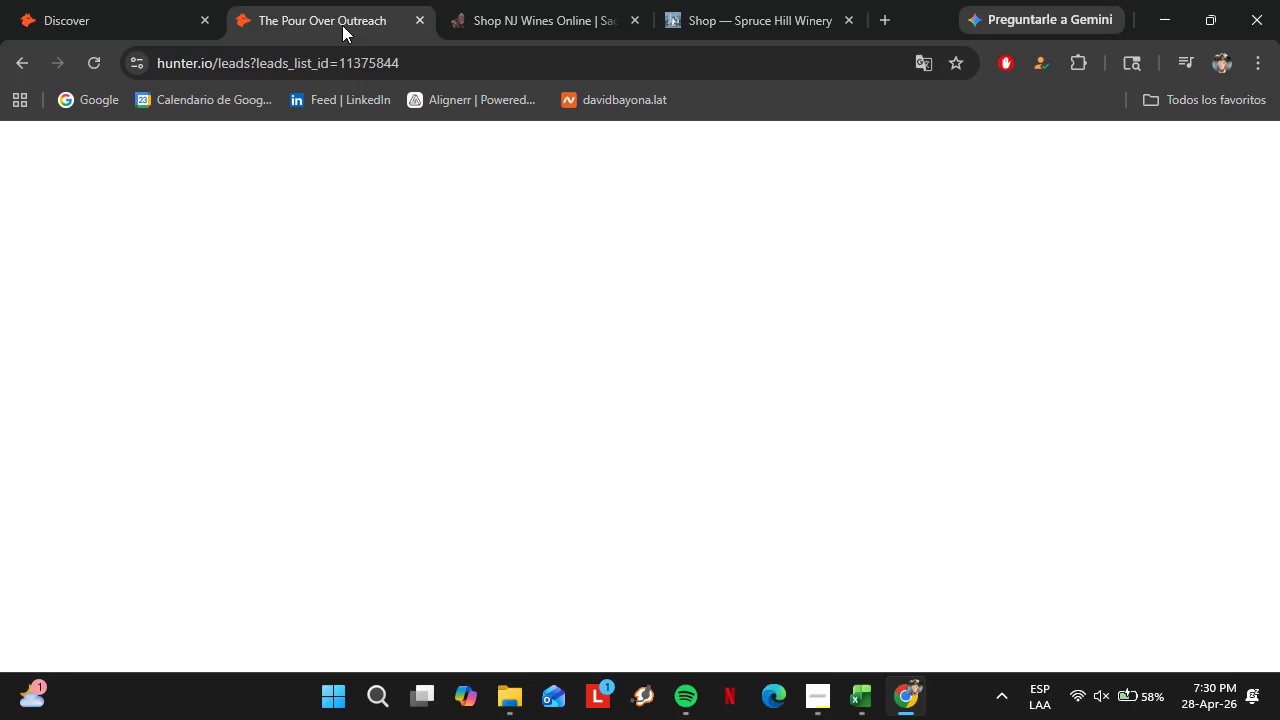 
left_click([691, 2])
 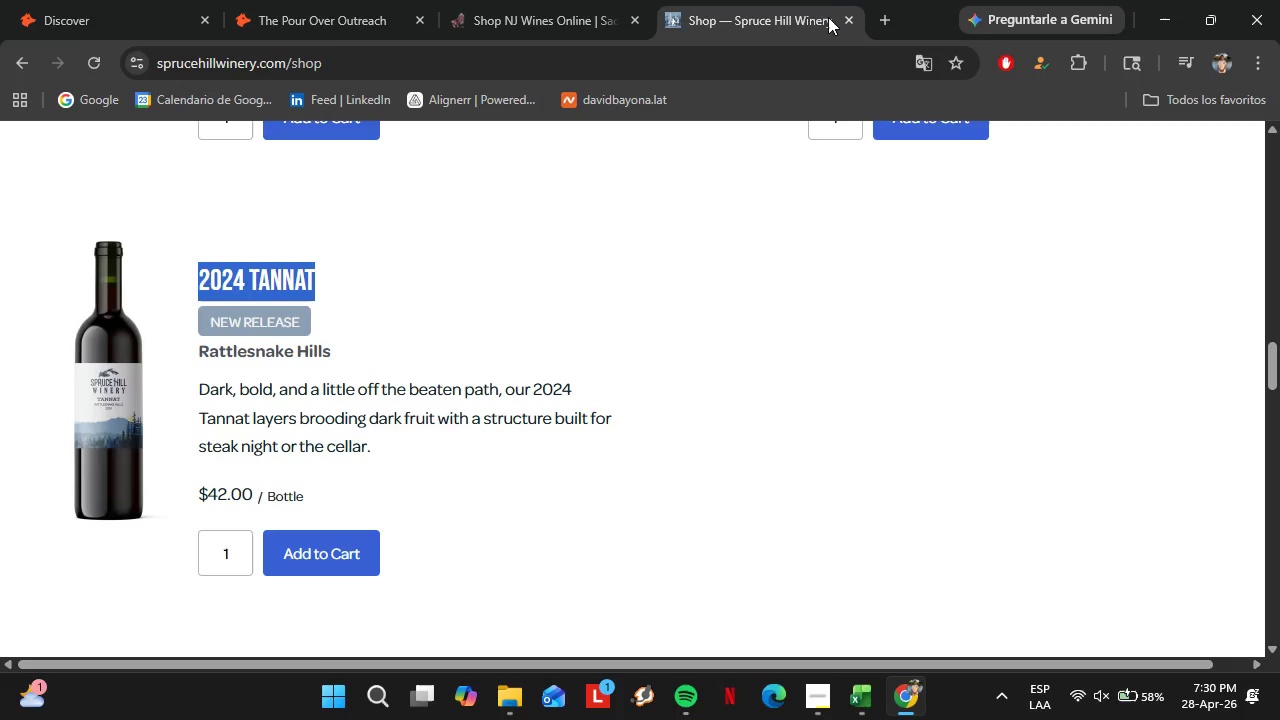 
left_click([81, 5])
 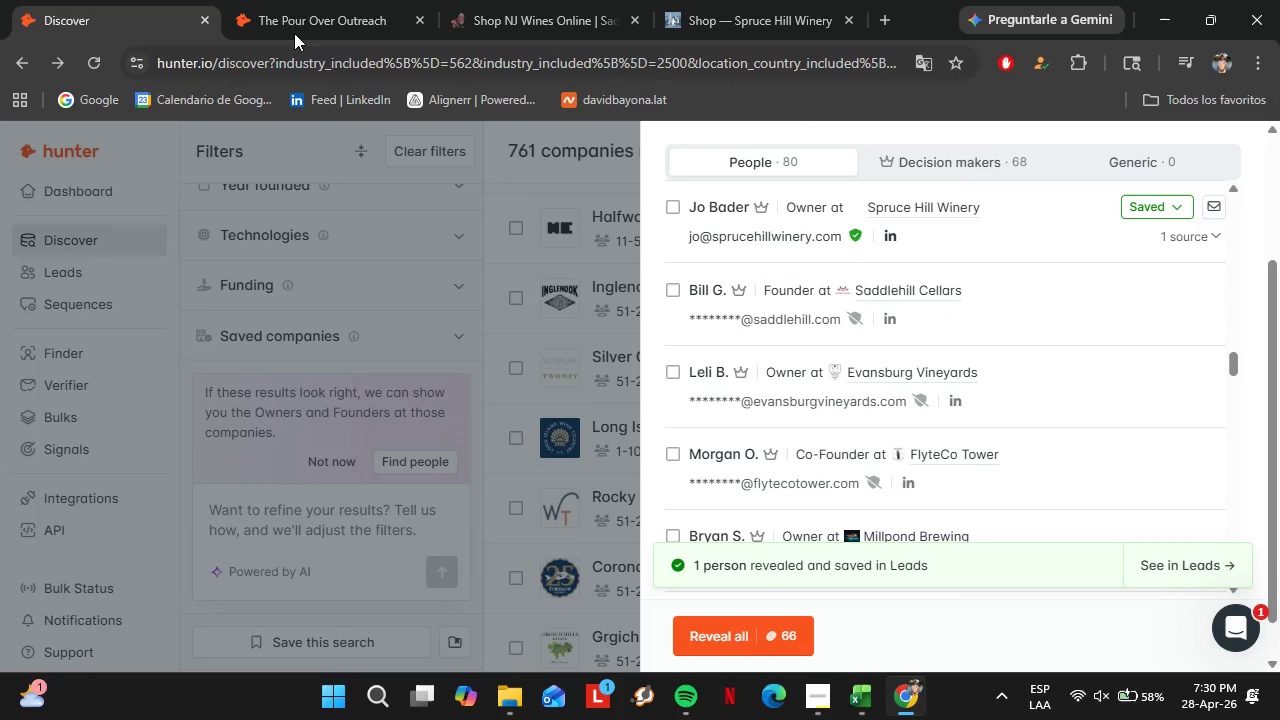 
left_click([302, 13])
 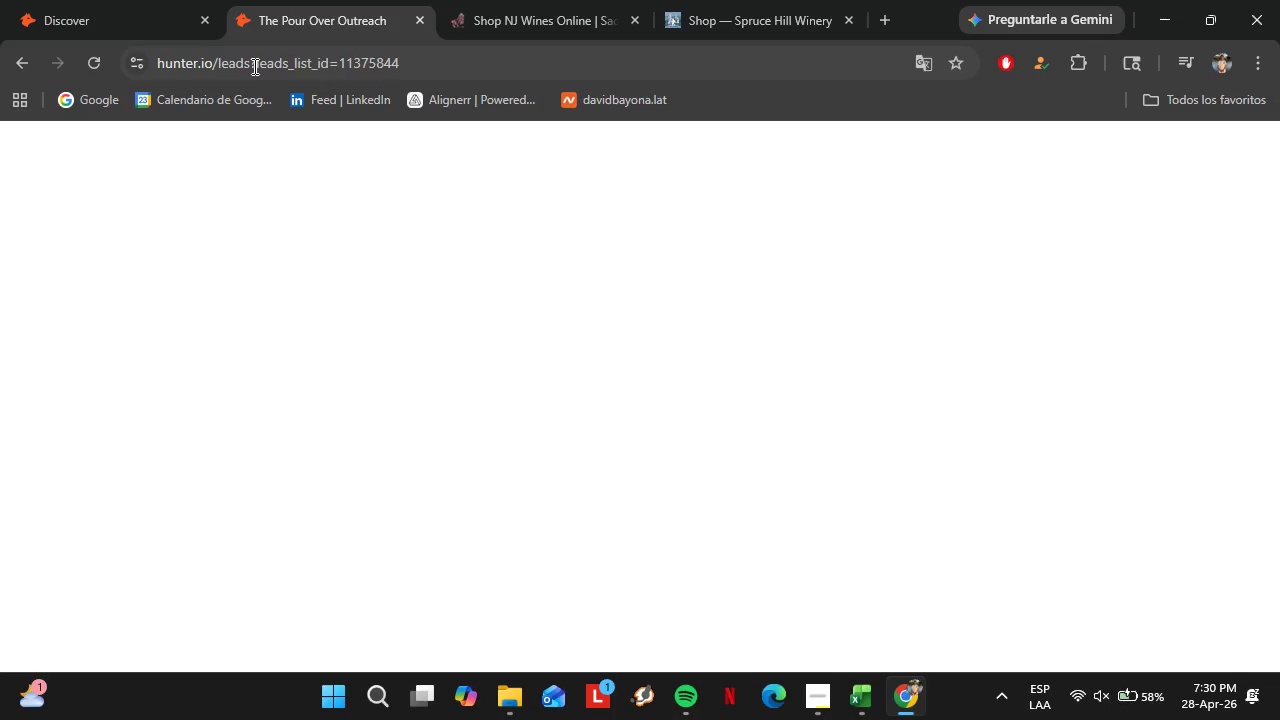 
left_click([95, 64])
 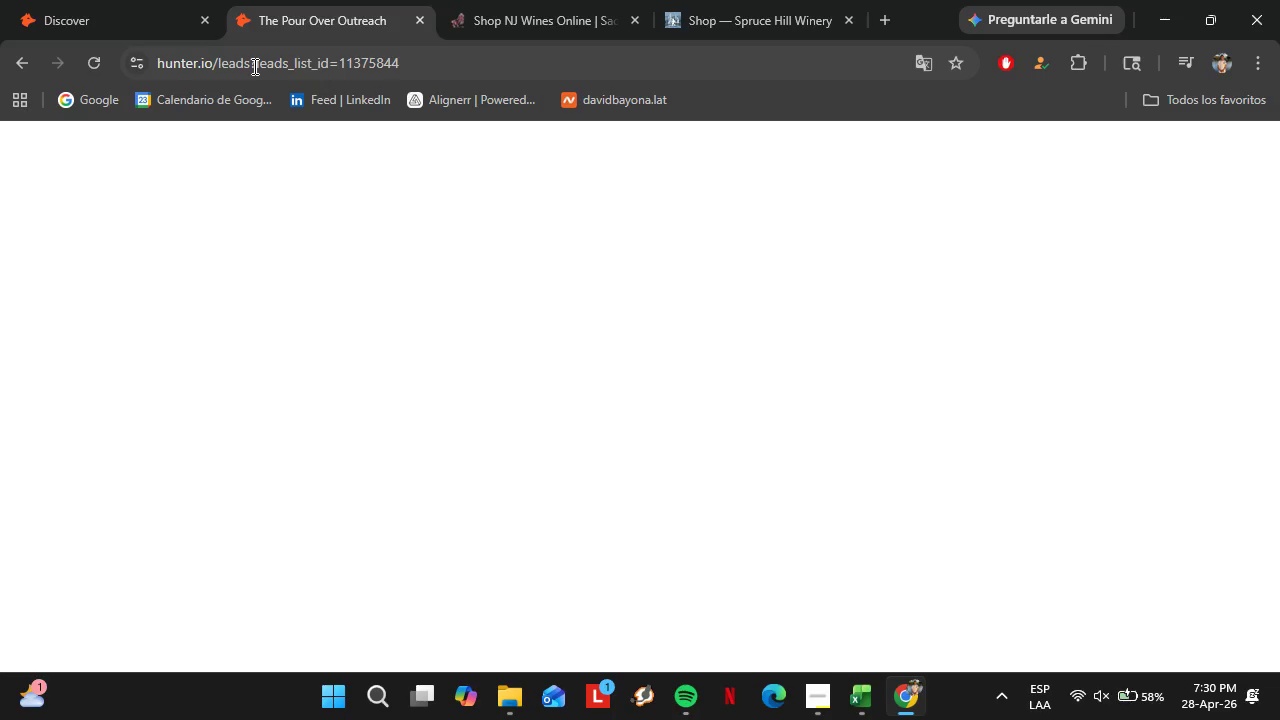 
left_click([816, 719])